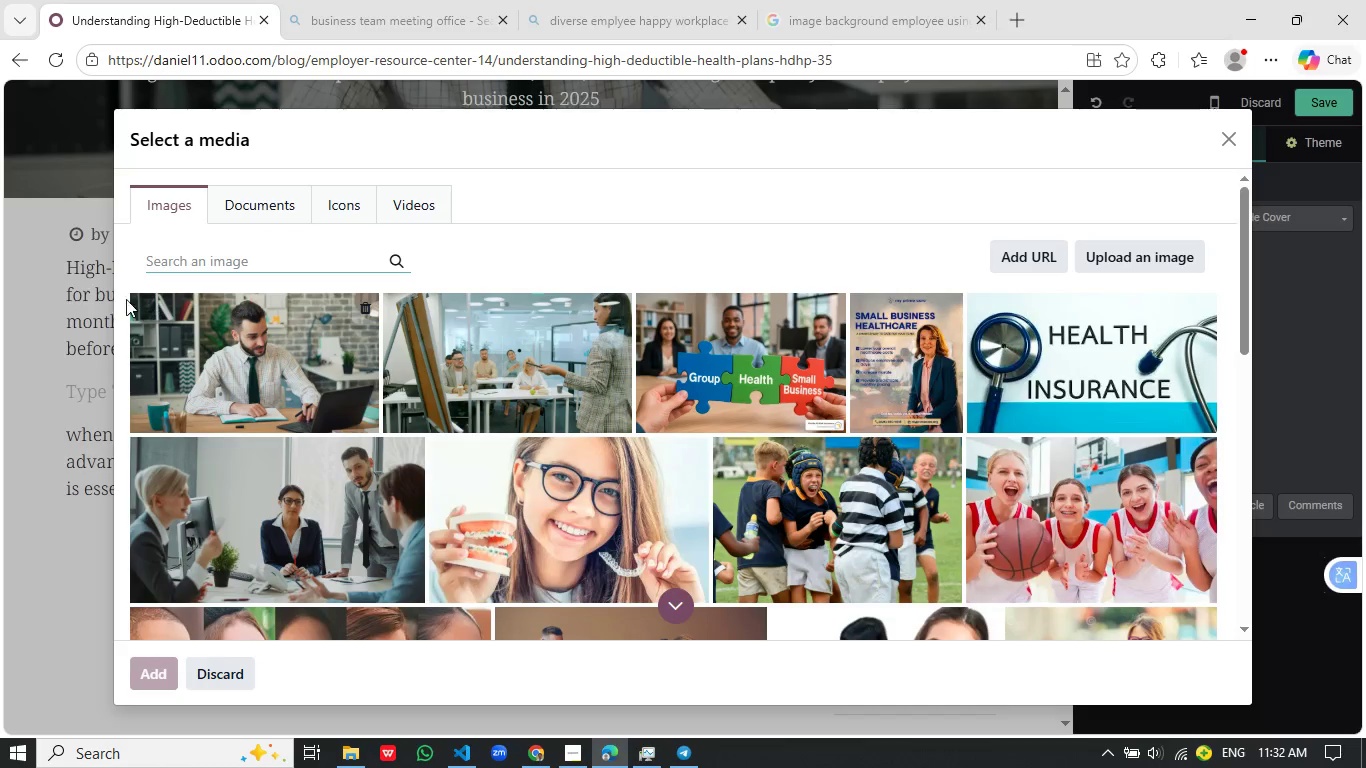 
left_click([210, 259])
 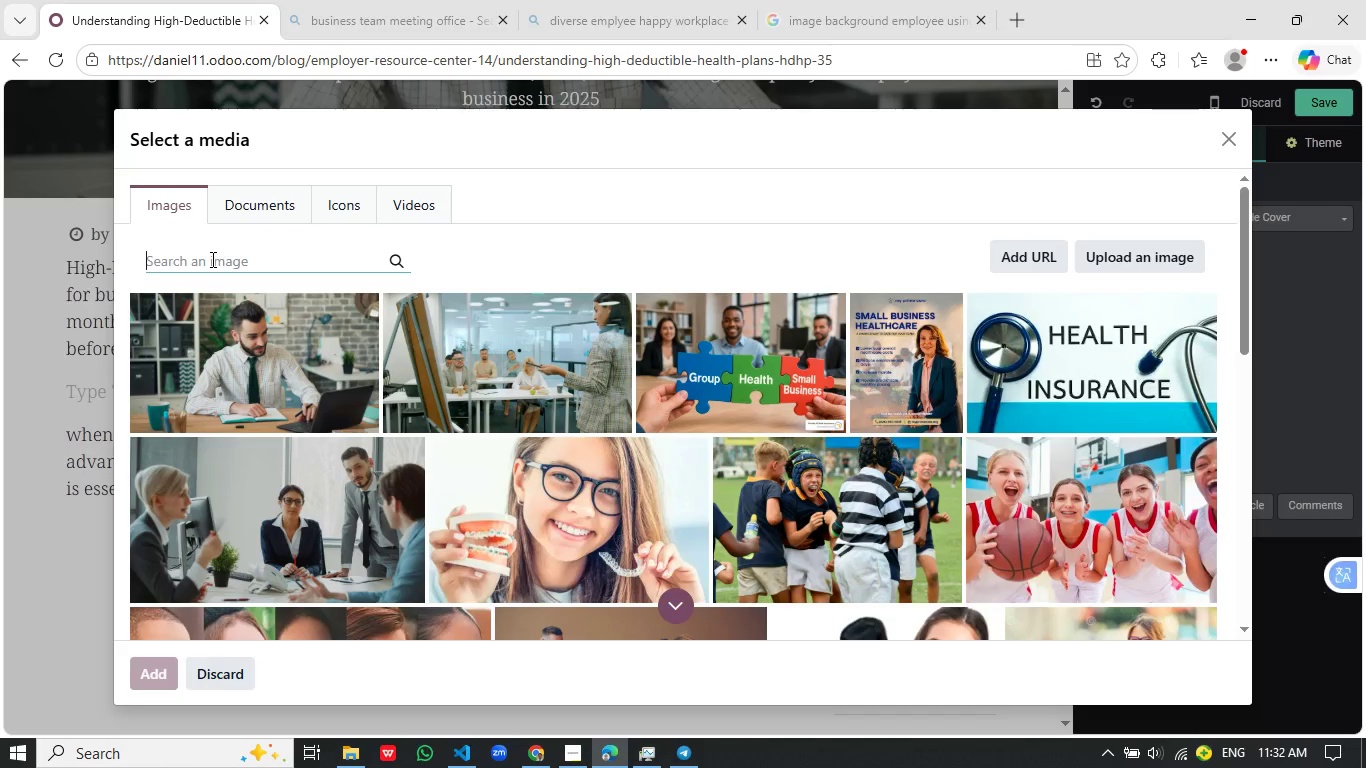 
type(homepage image: business professional rviewing healthcare plan documents laptop office)
 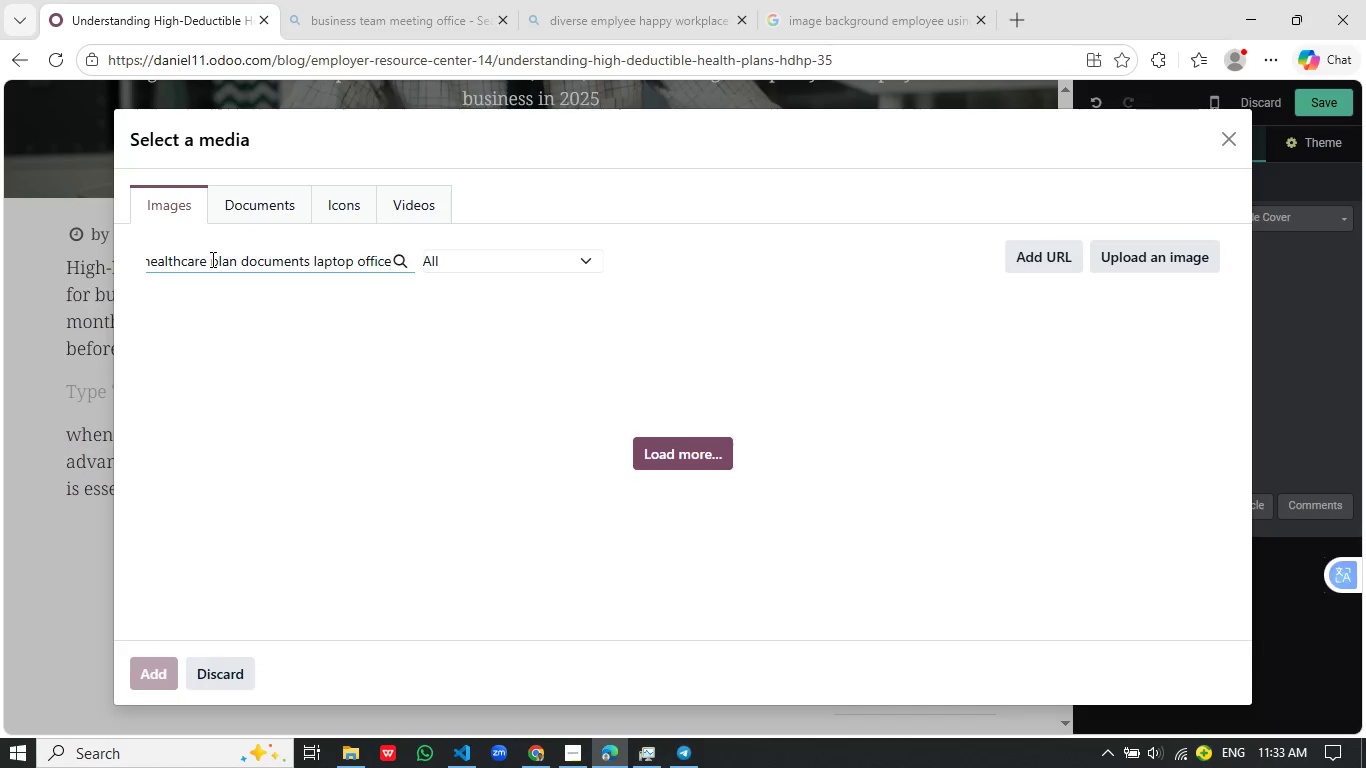 
wait(10.2)
 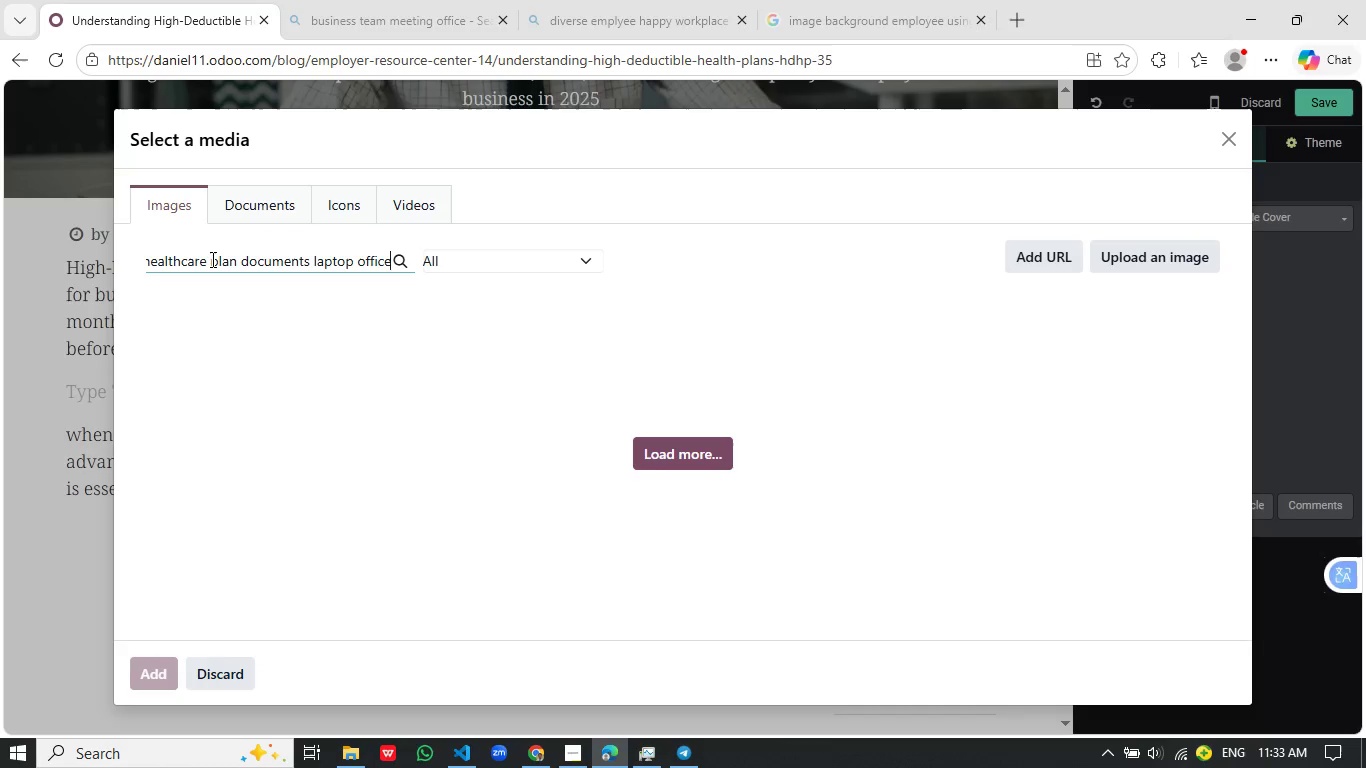 
key(Control+A)
 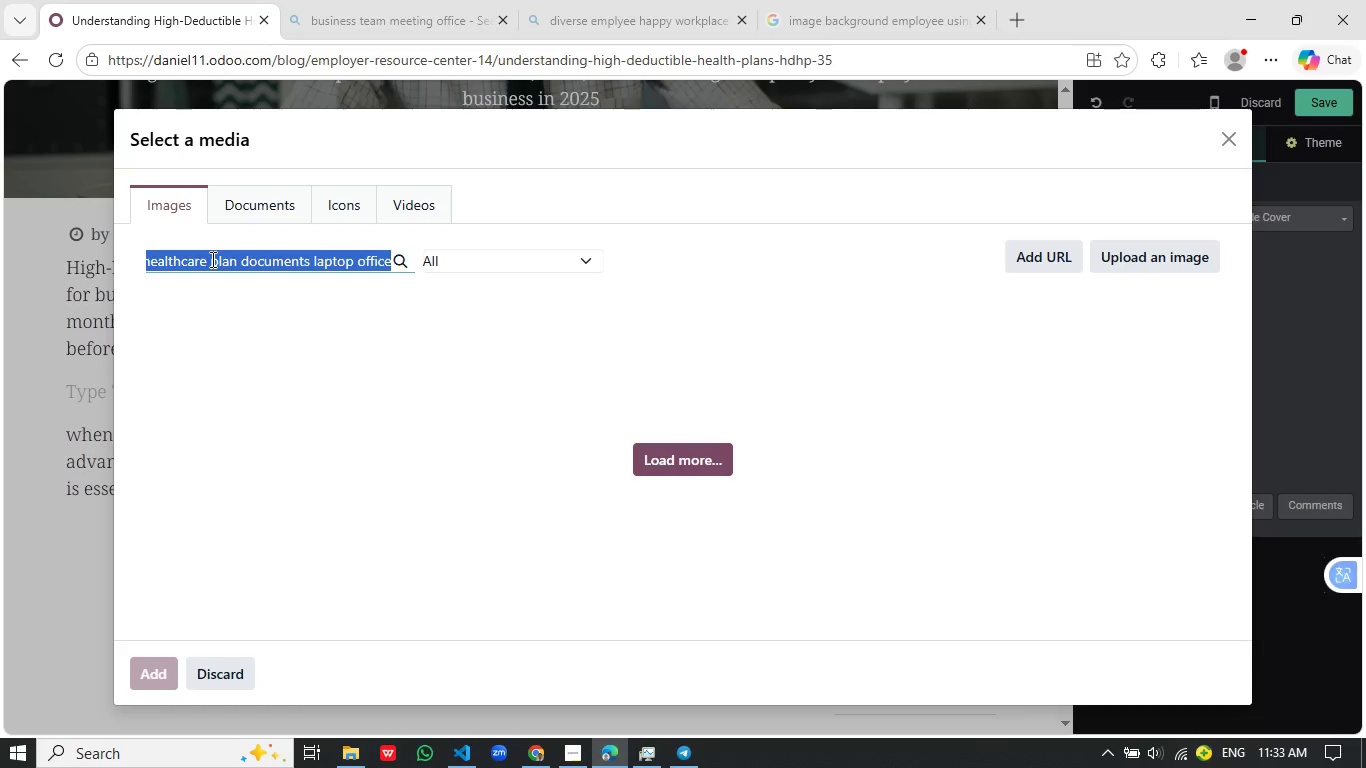 
key(Control+C)
 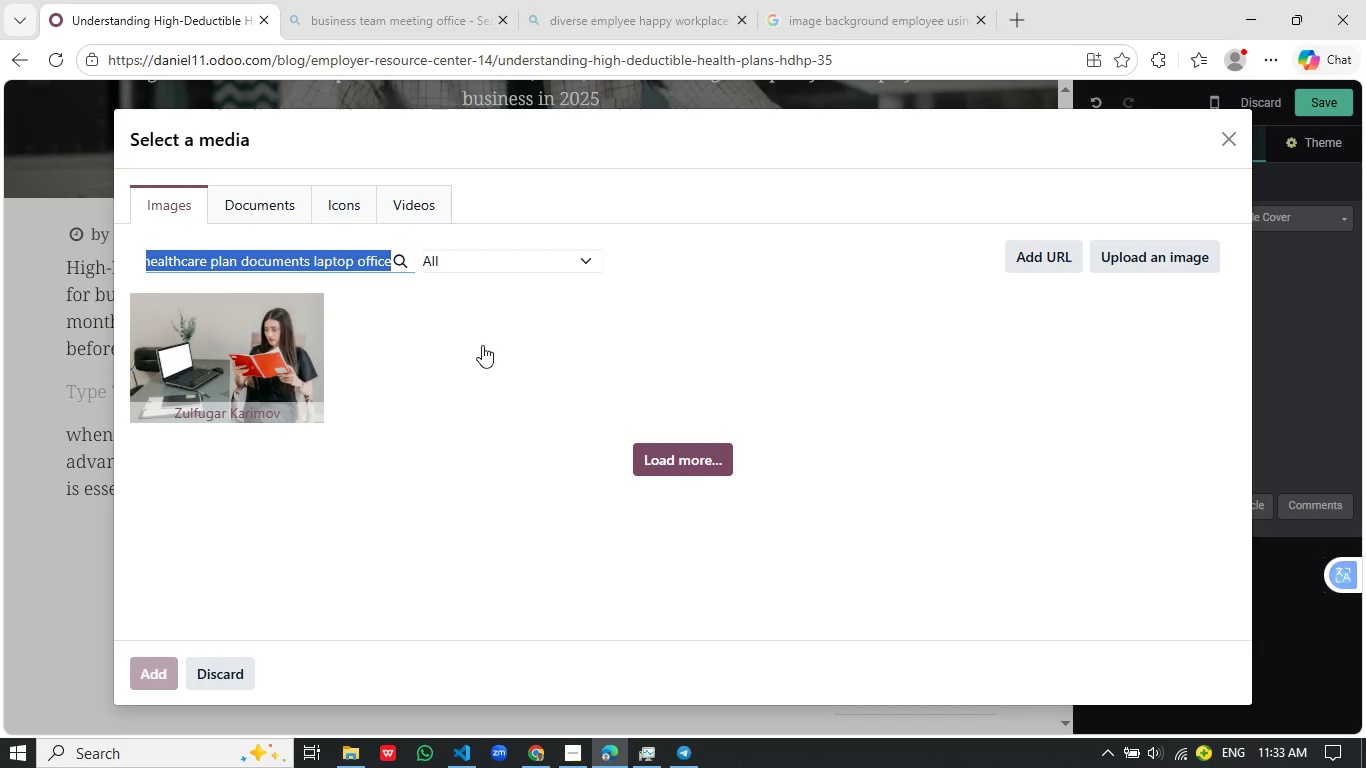 
wait(5.44)
 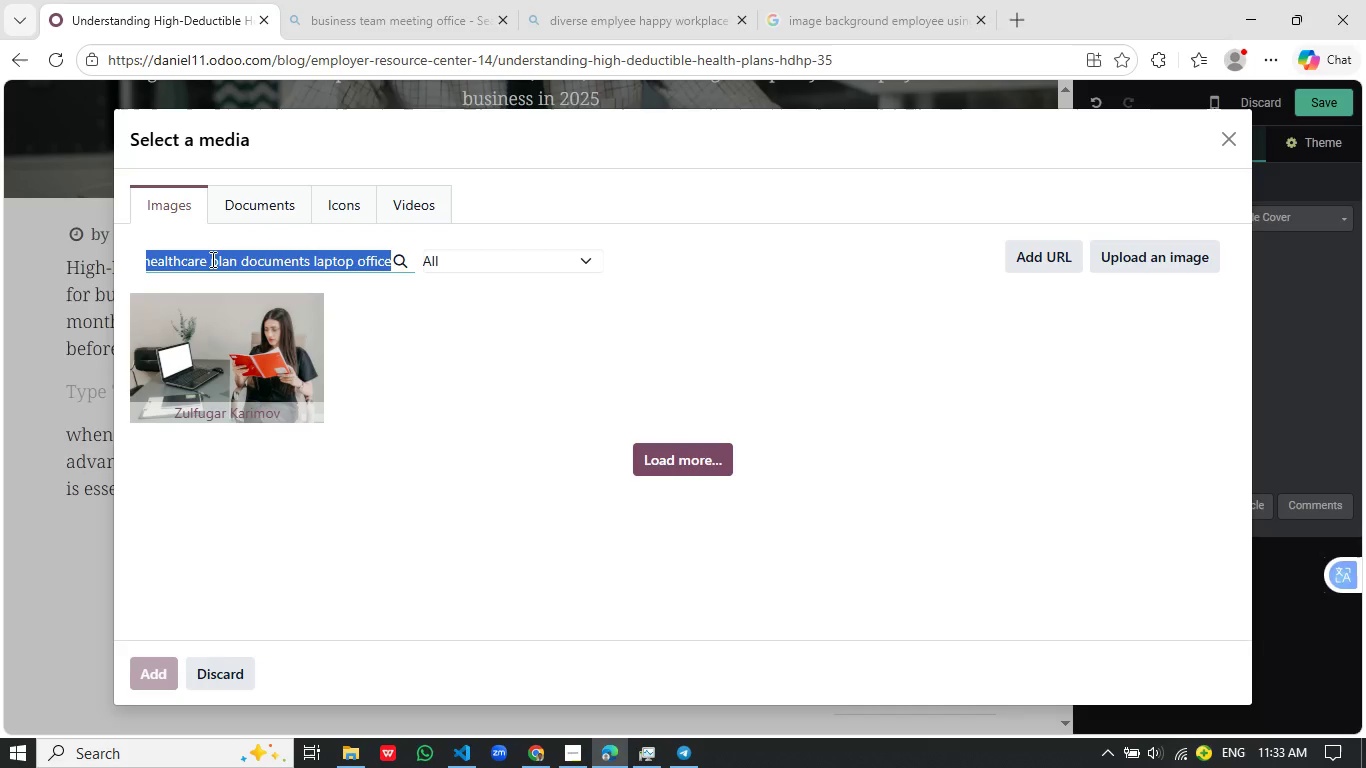 
scroll: coordinate [552, 460], scroll_direction: up, amount: 1.0
 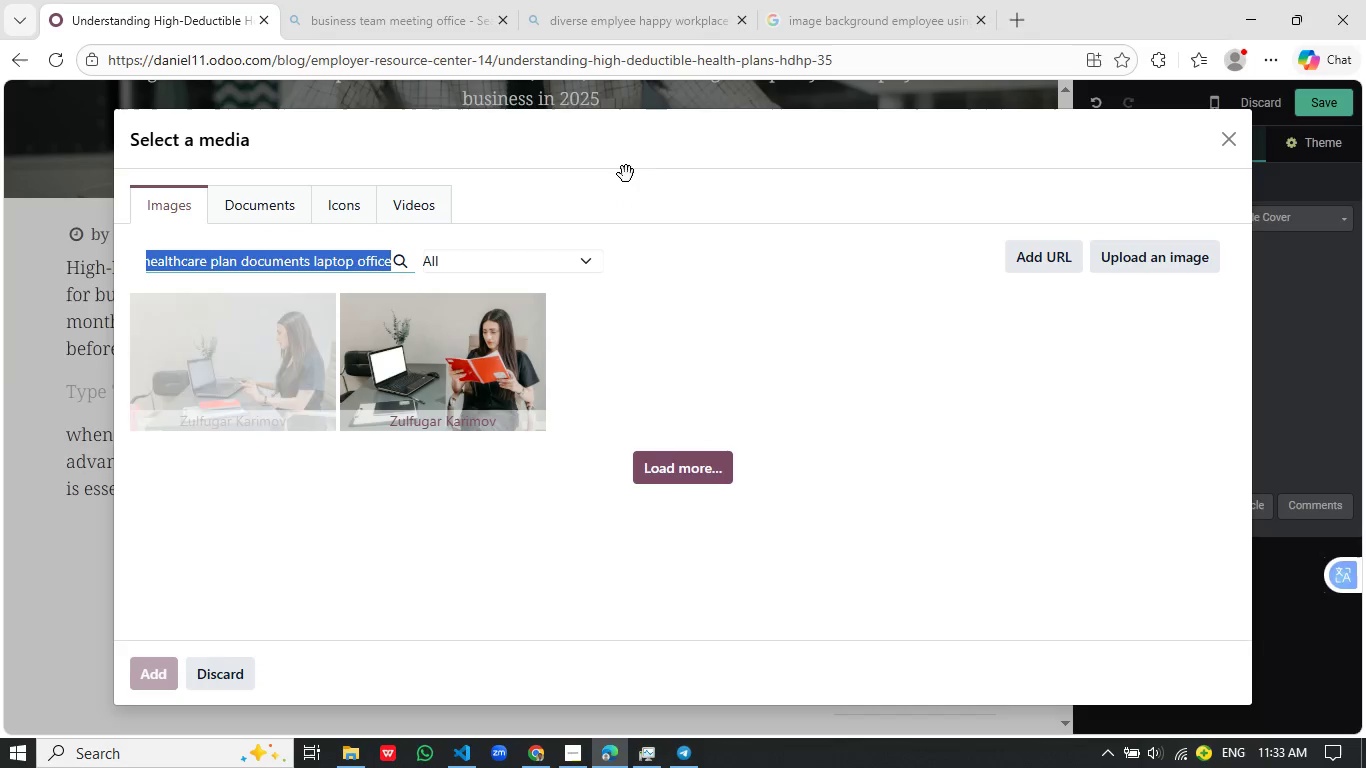 
mouse_move([596, 320])
 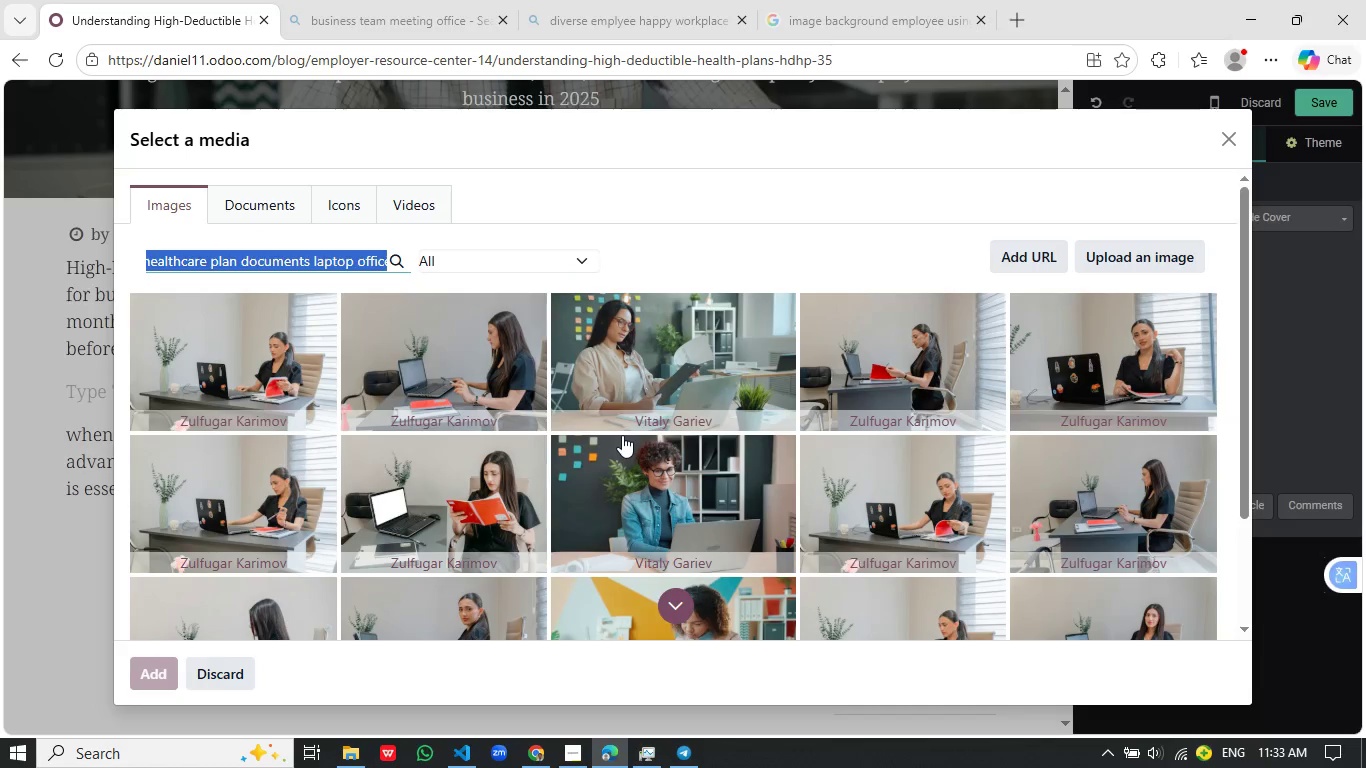 
scroll: coordinate [622, 435], scroll_direction: down, amount: 2.0
 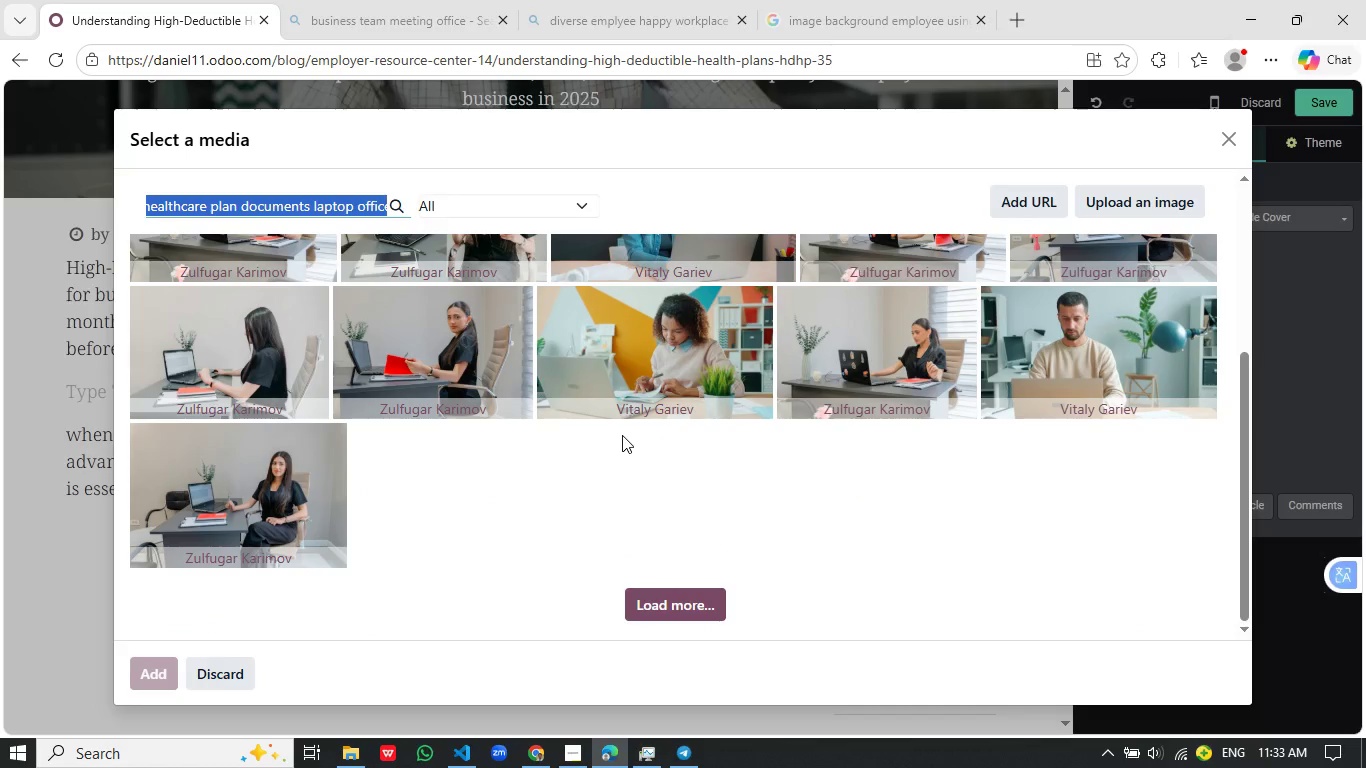 
scroll: coordinate [622, 435], scroll_direction: none, amount: 0.0
 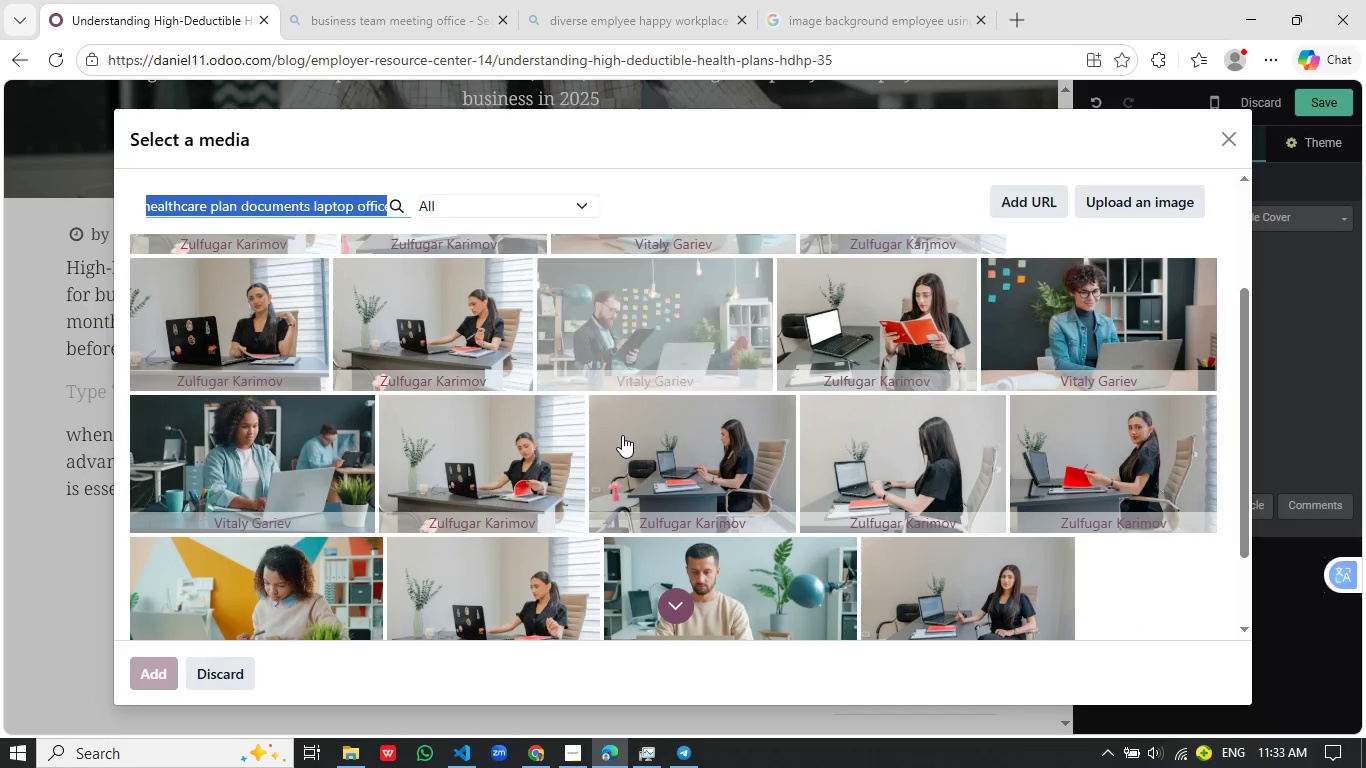 
scroll: coordinate [622, 435], scroll_direction: up, amount: 4.0
 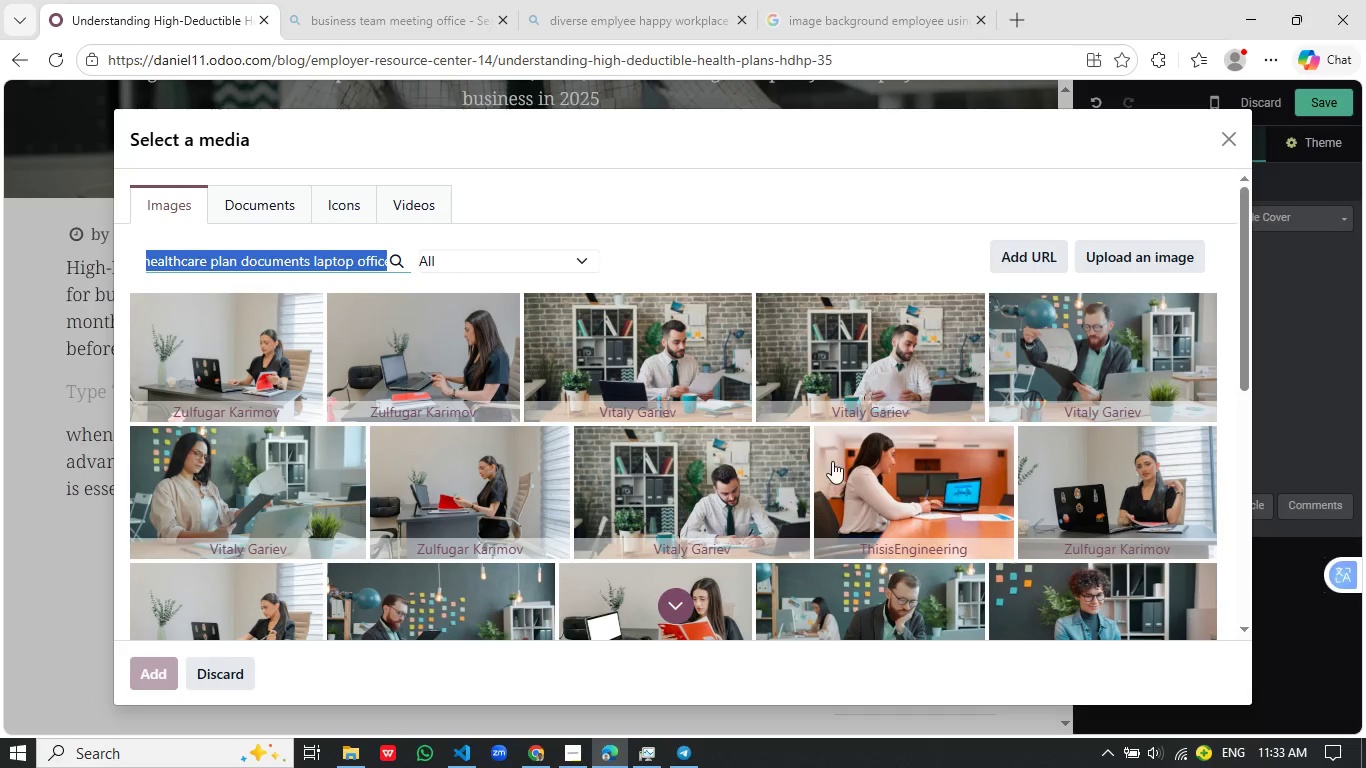 
wait(6.83)
 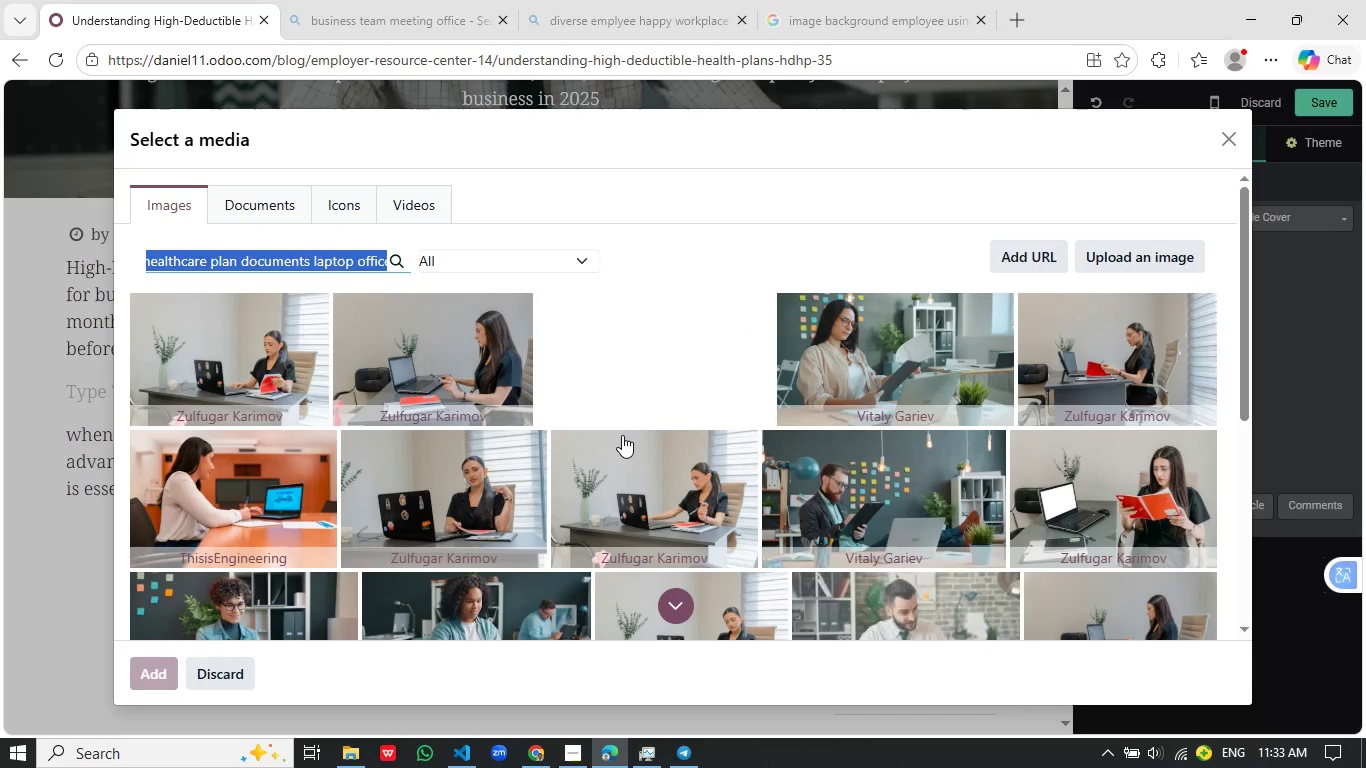 
scroll: coordinate [833, 462], scroll_direction: none, amount: 0.0
 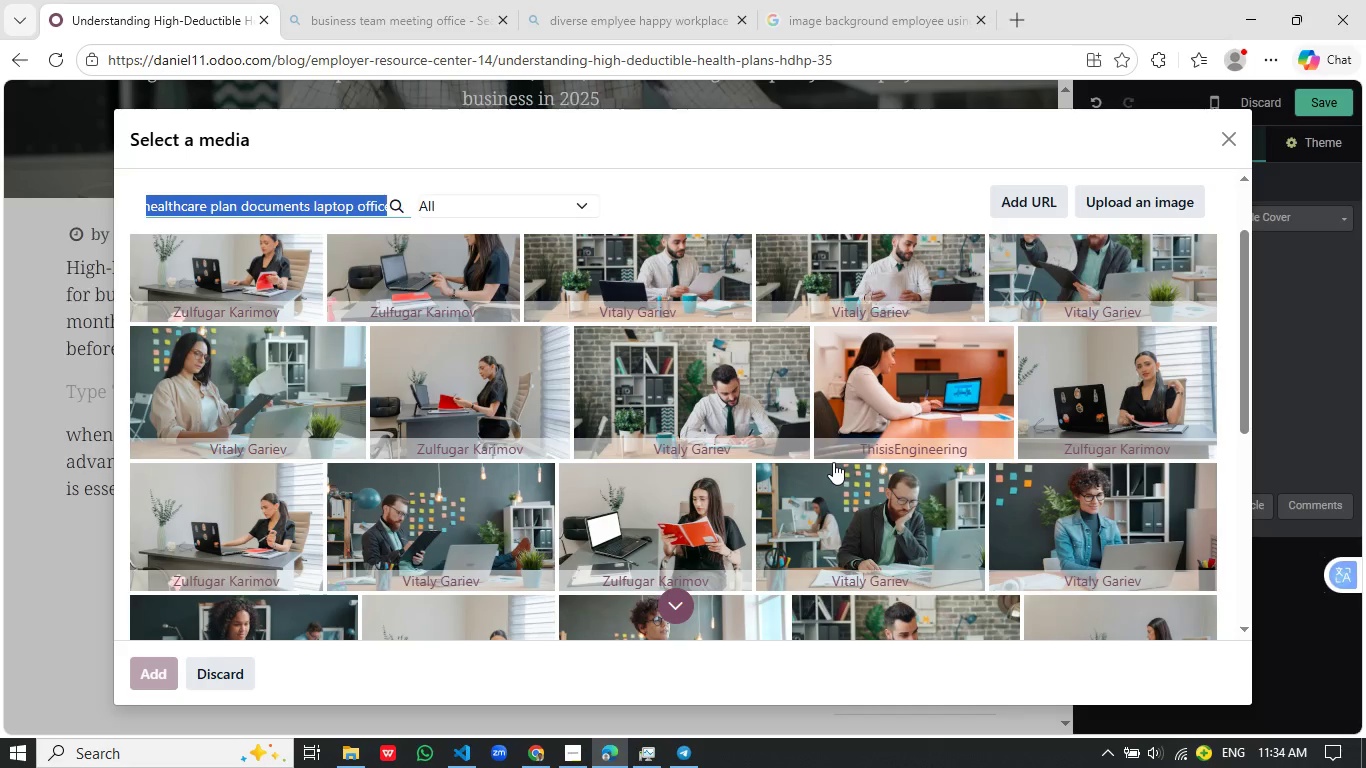 
scroll: coordinate [833, 462], scroll_direction: down, amount: 4.0
 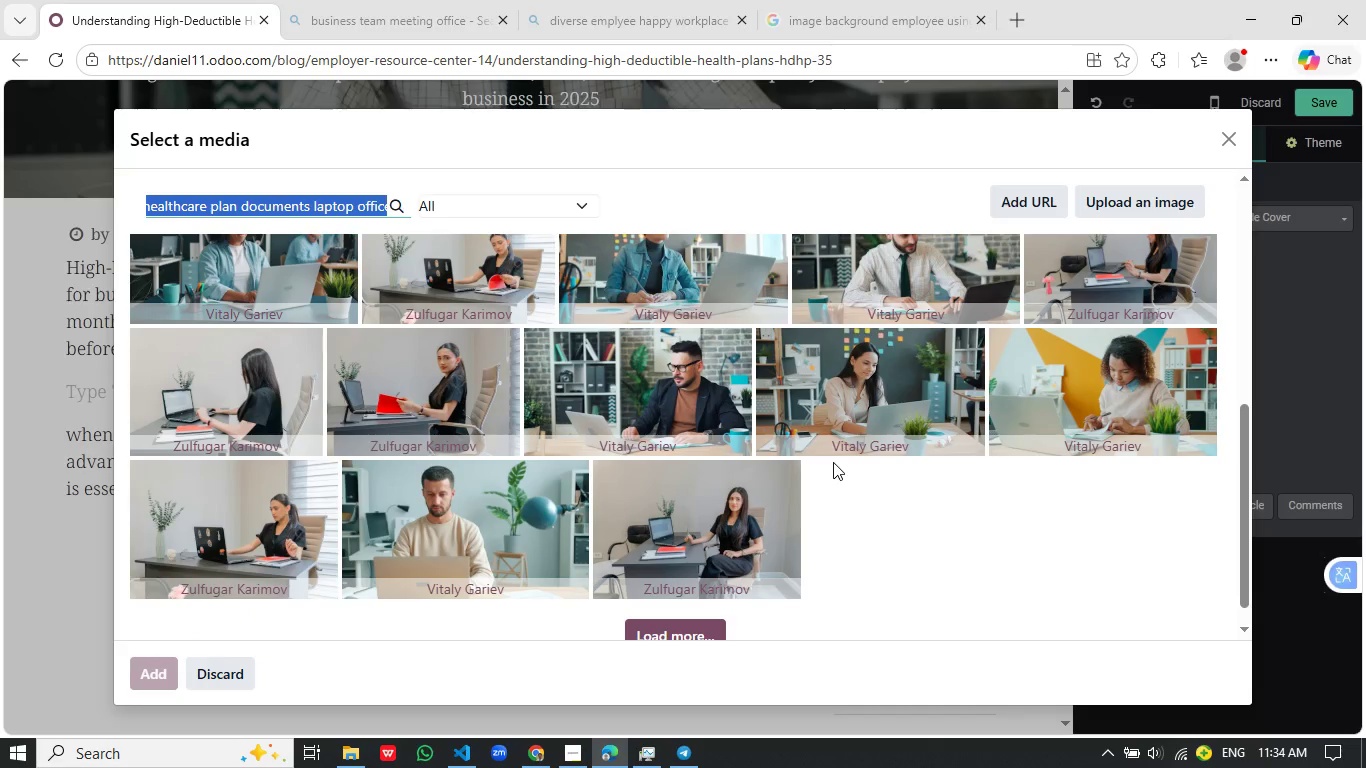 
scroll: coordinate [833, 462], scroll_direction: none, amount: 0.0
 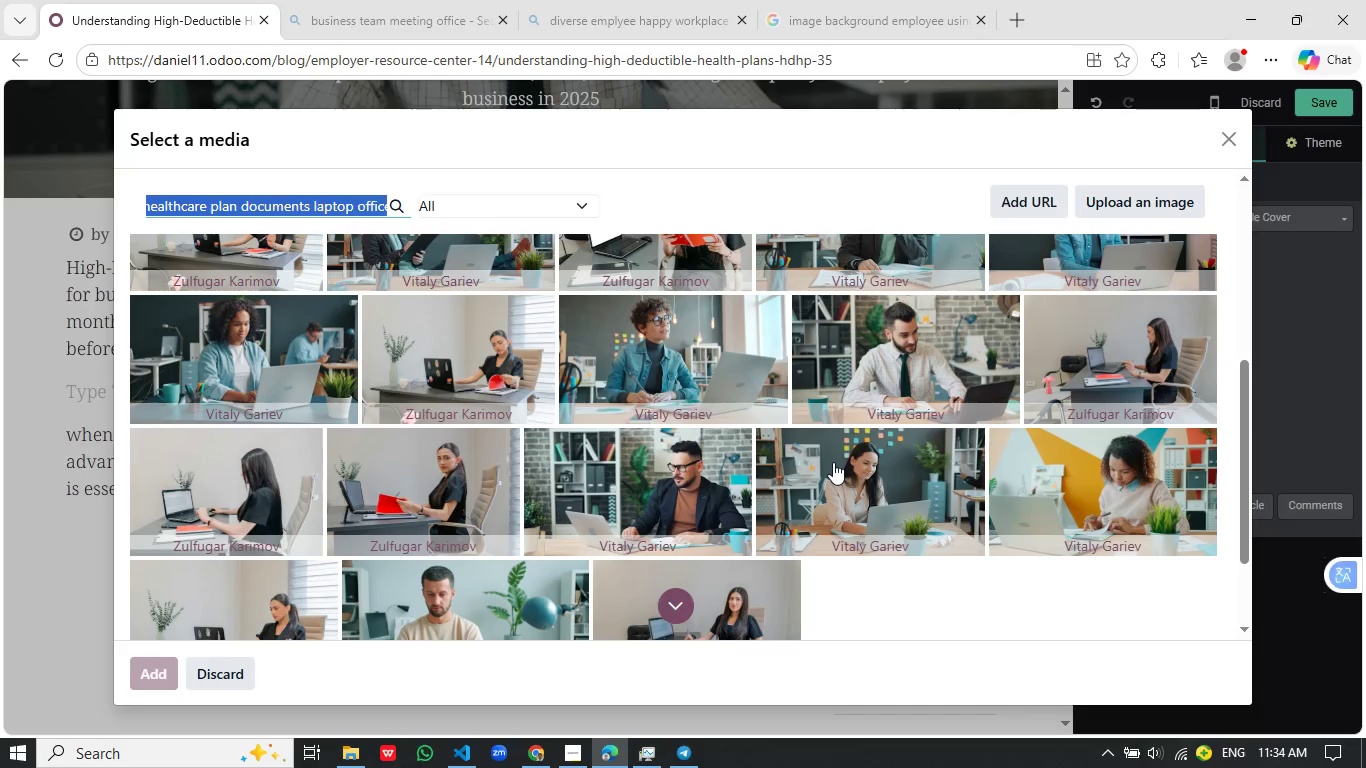 
scroll: coordinate [833, 462], scroll_direction: up, amount: 3.0
 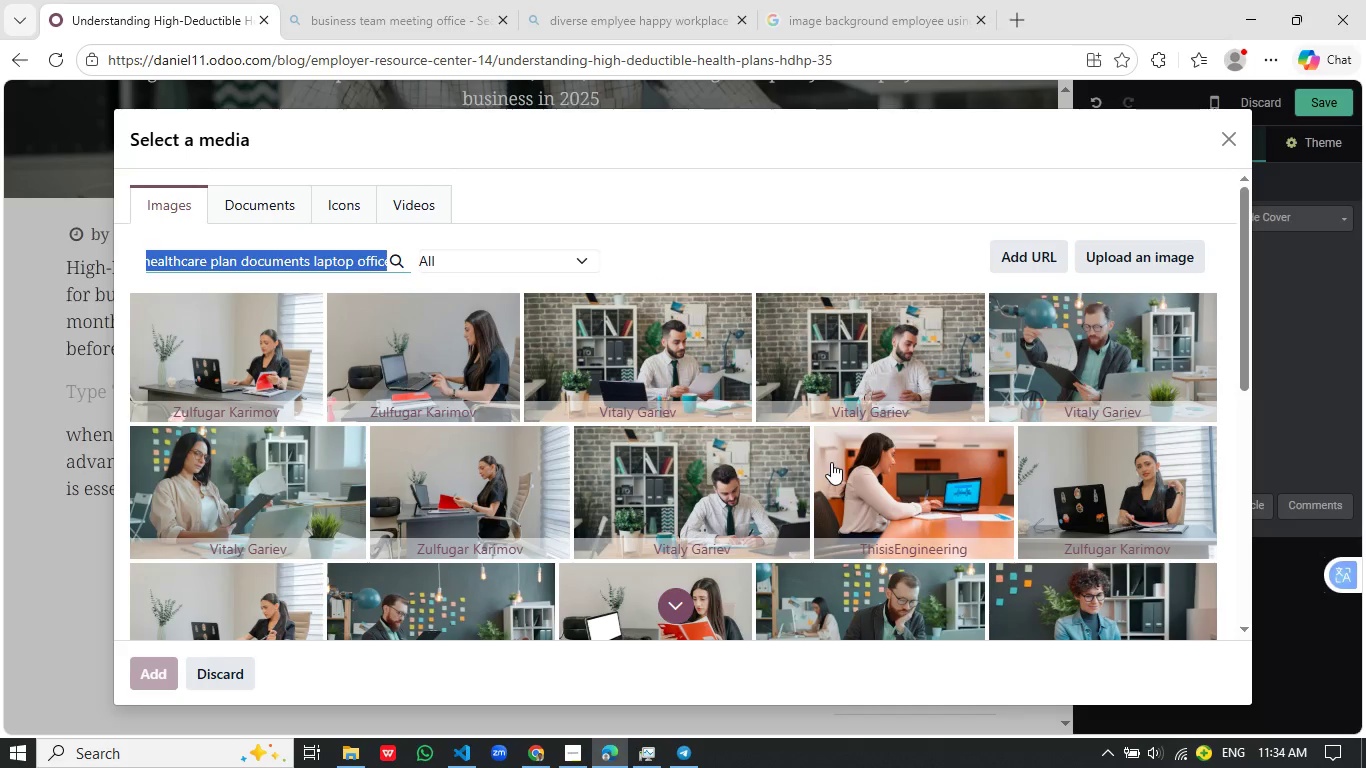 
wait(13.39)
 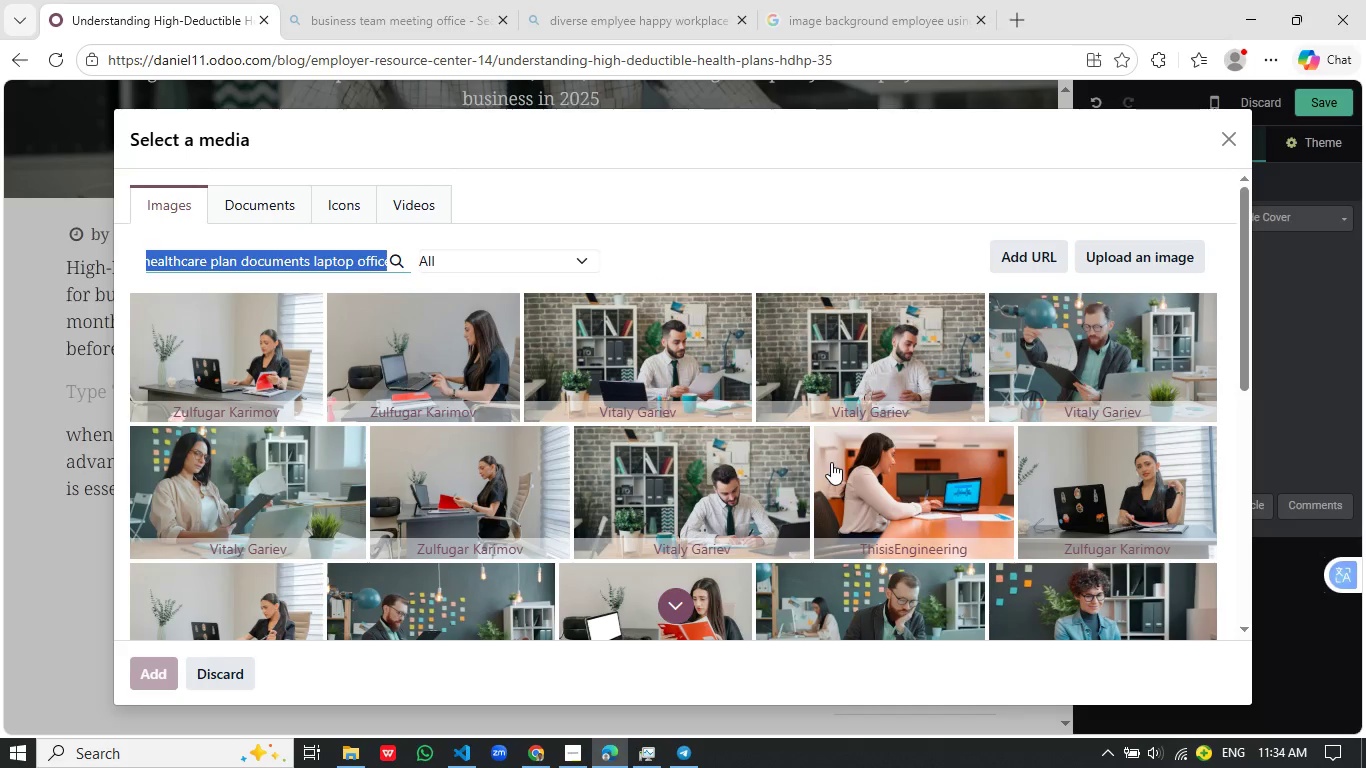 
scroll: coordinate [939, 478], scroll_direction: none, amount: 0.0
 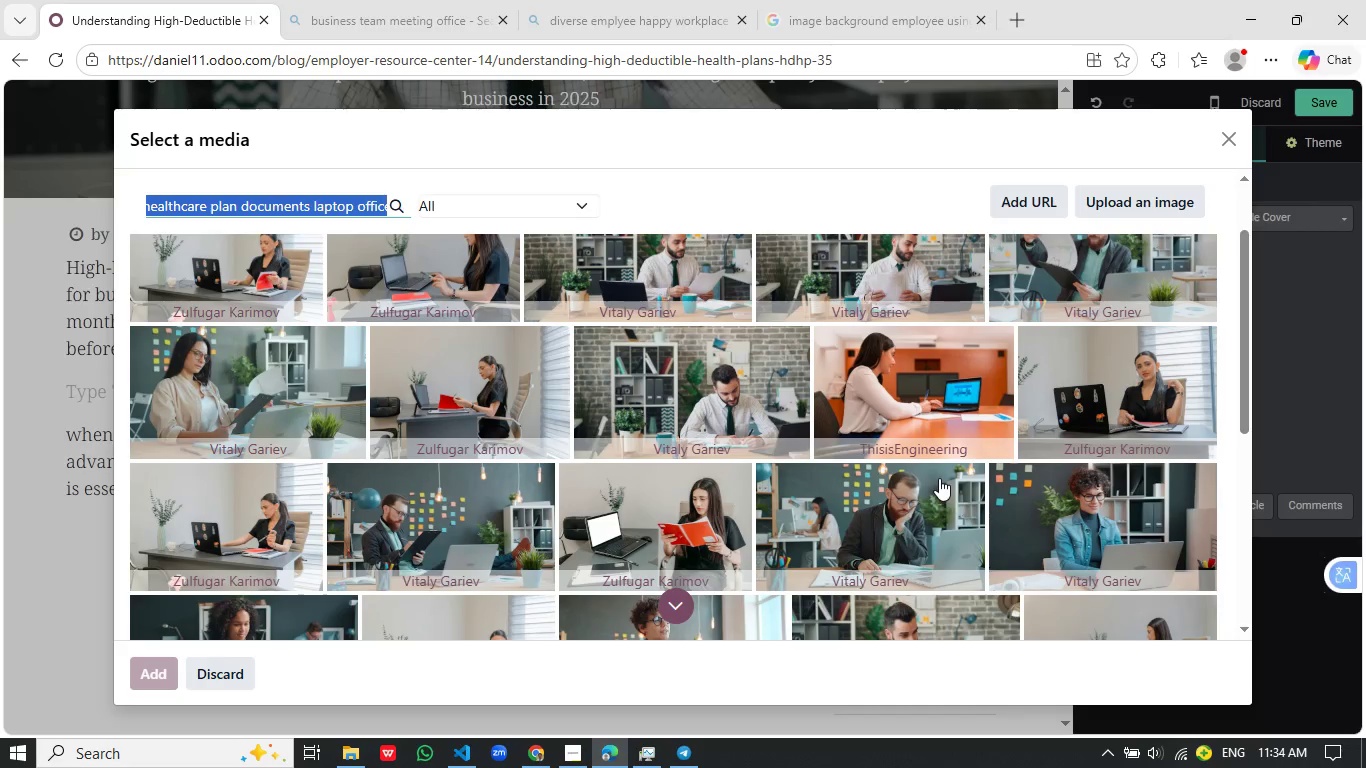 
scroll: coordinate [923, 511], scroll_direction: down, amount: 4.0
 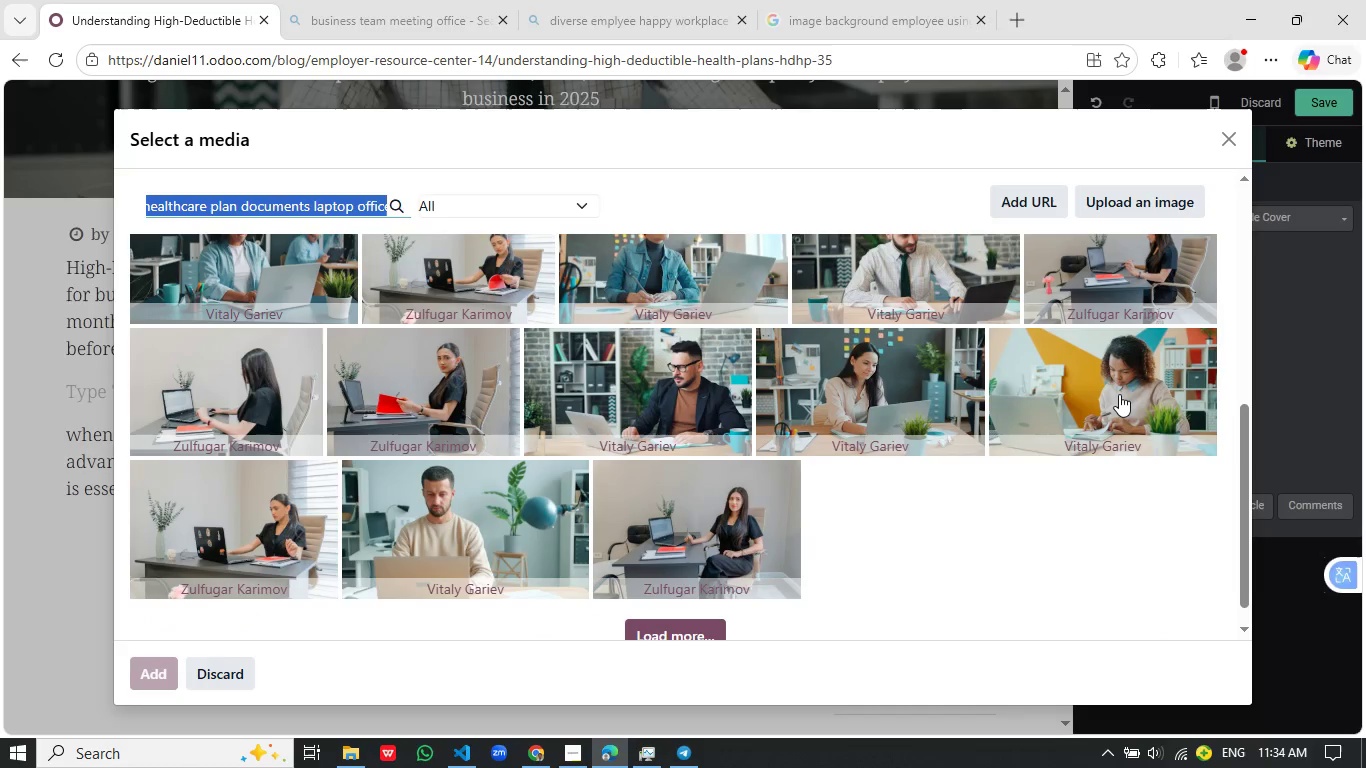 
left_click([1056, 383])
 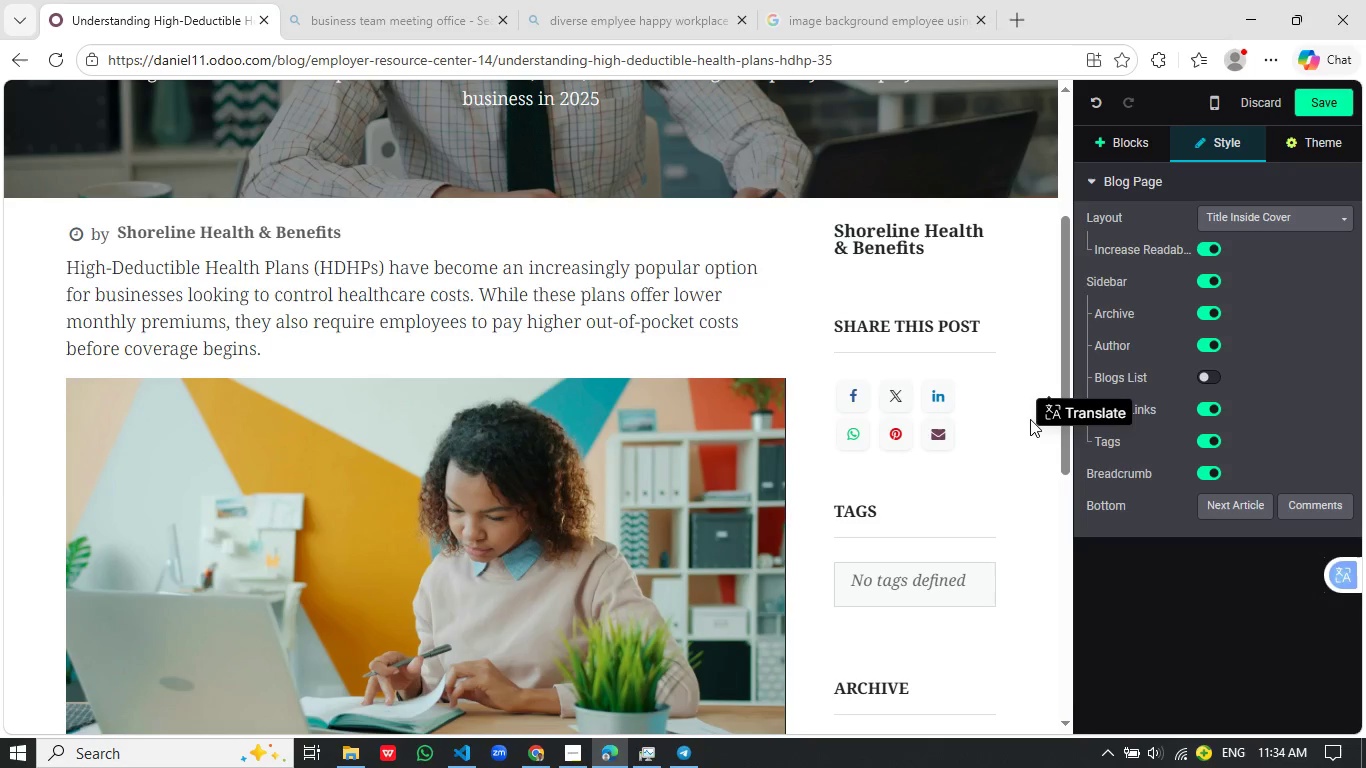 
wait(6.91)
 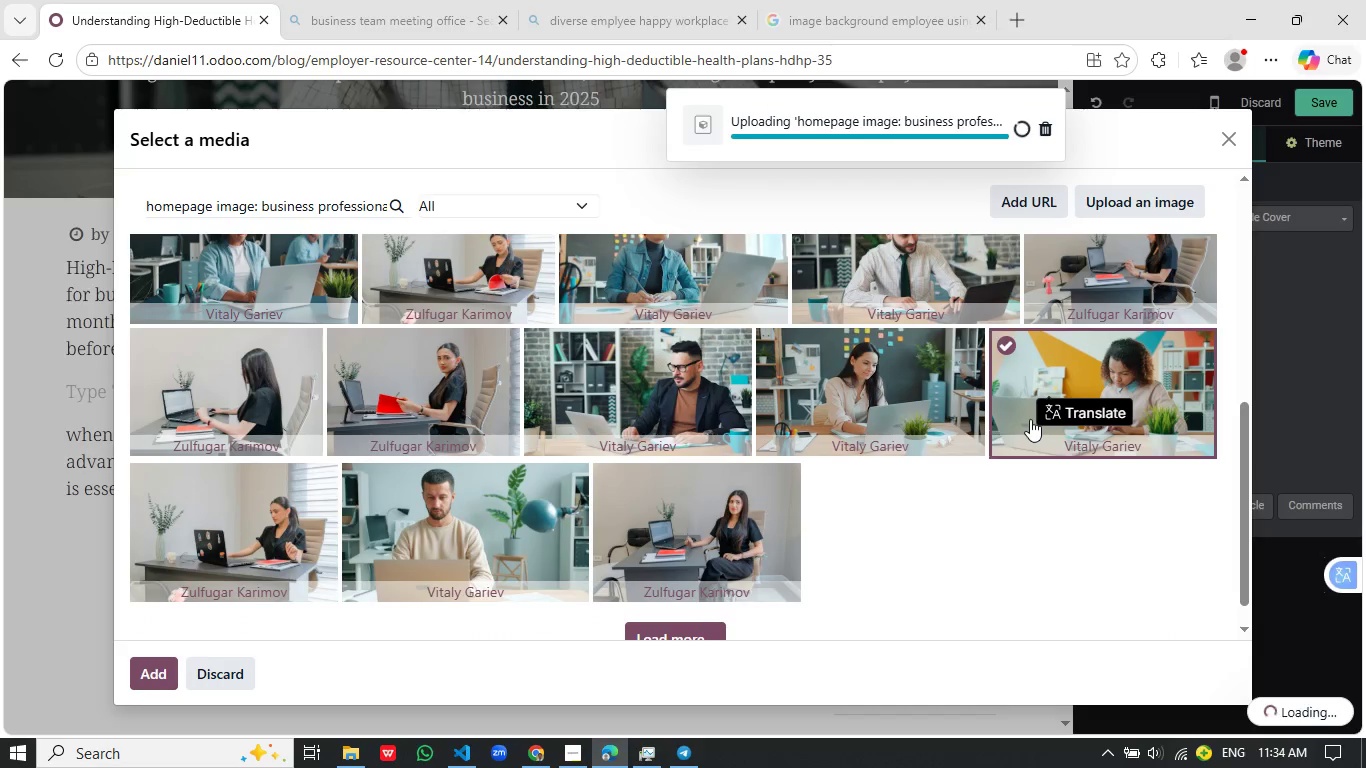 
scroll: coordinate [795, 437], scroll_direction: down, amount: 3.0
 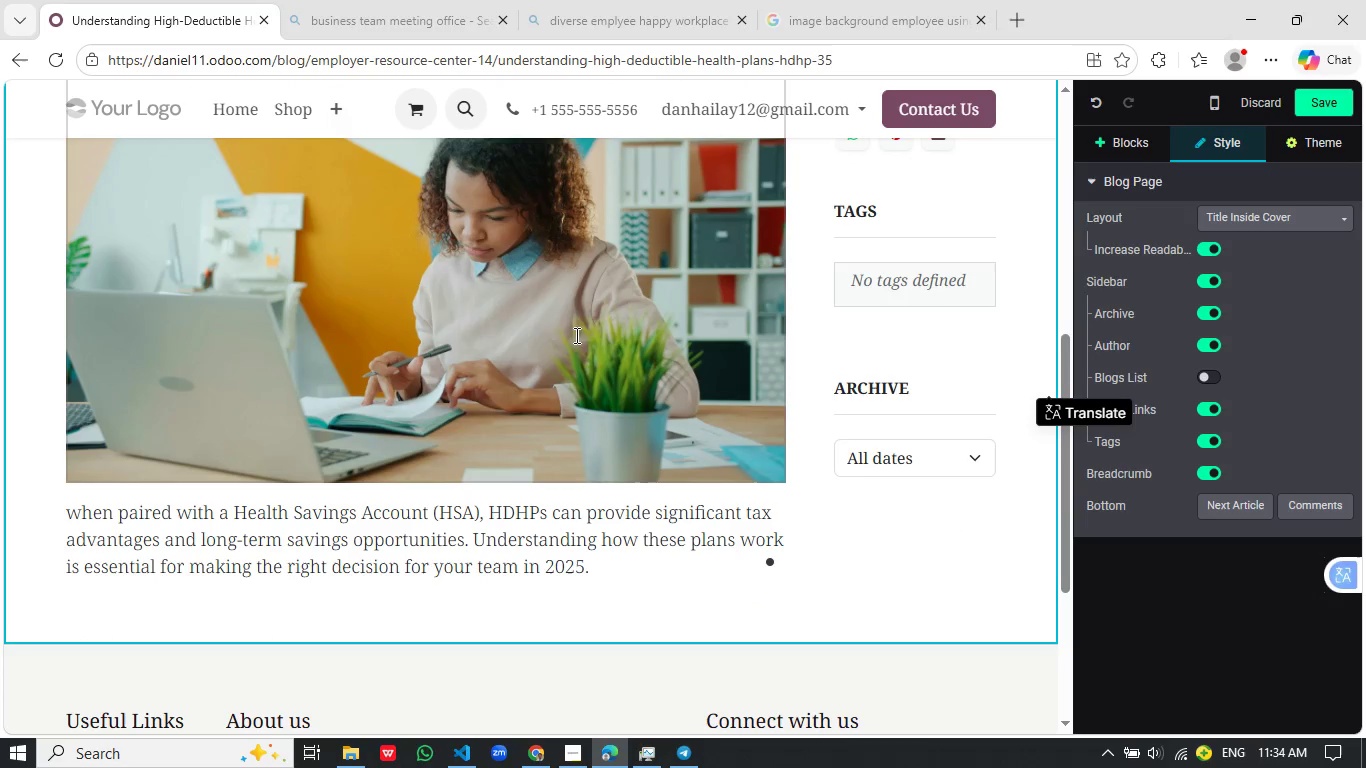 
mouse_move([1221, 320])
 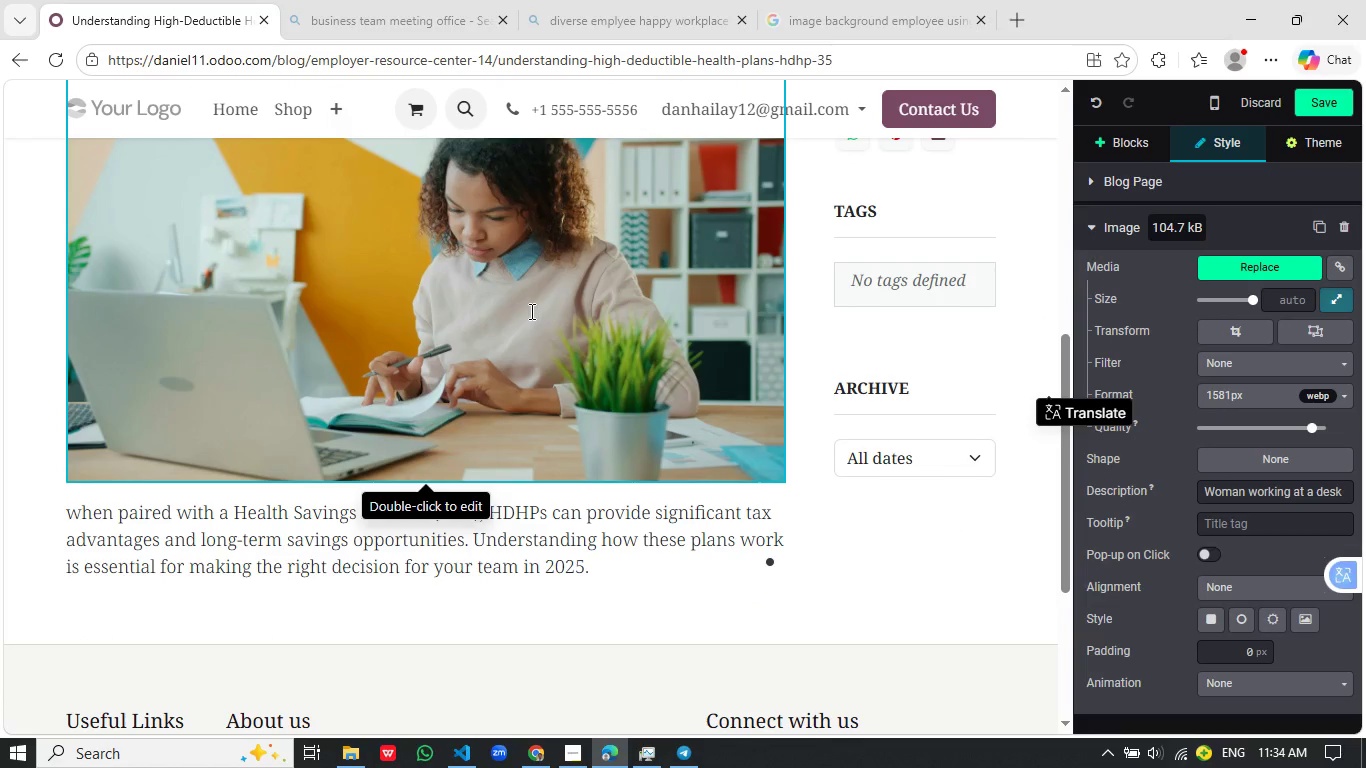 
left_click([530, 311])
 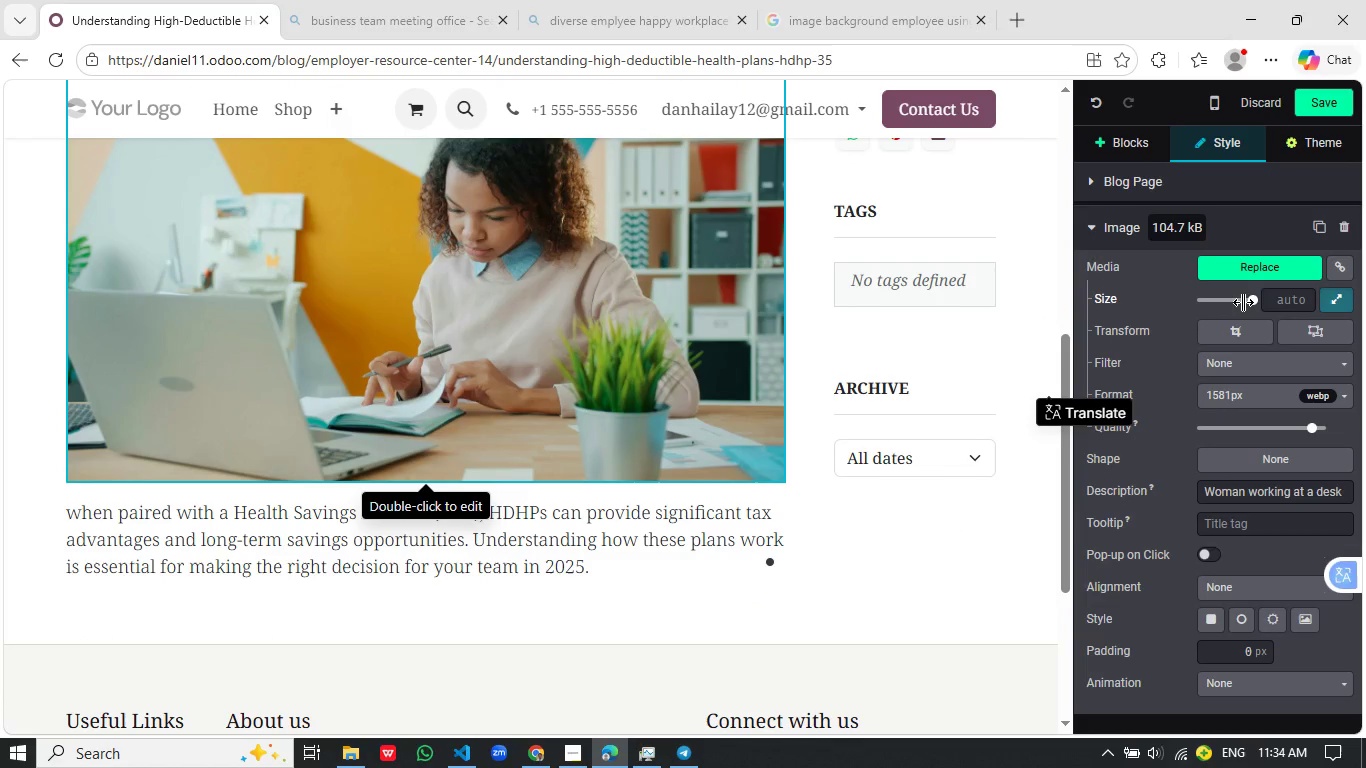 
left_click([1243, 302])
 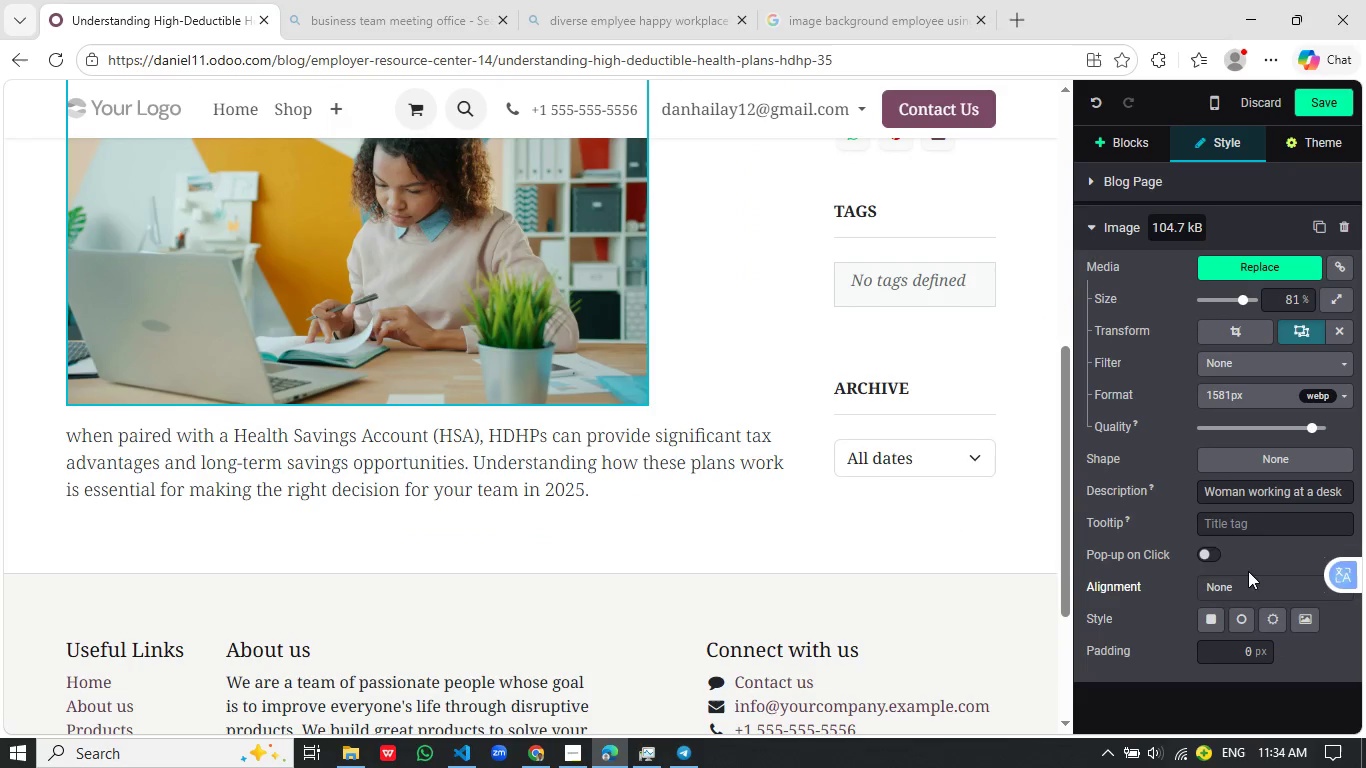 
left_click([1244, 584])
 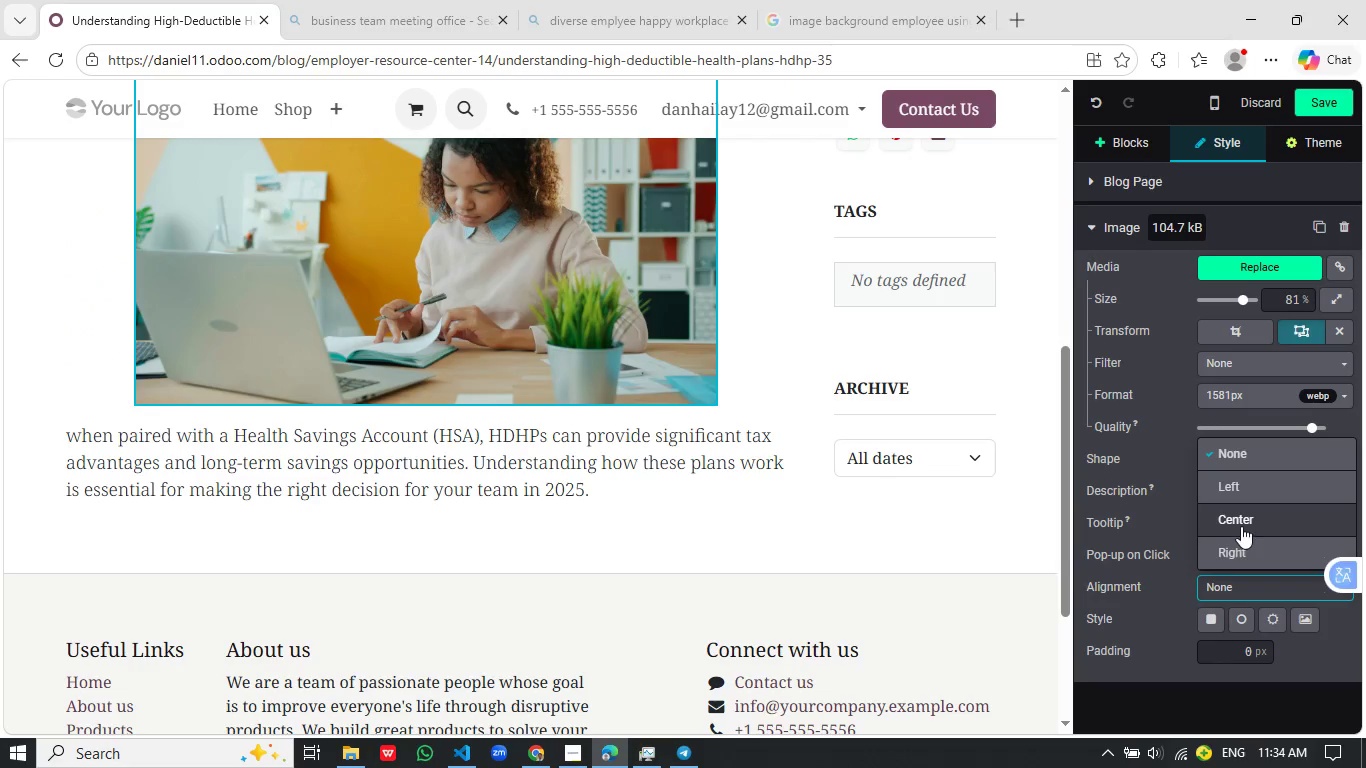 
left_click([1245, 519])
 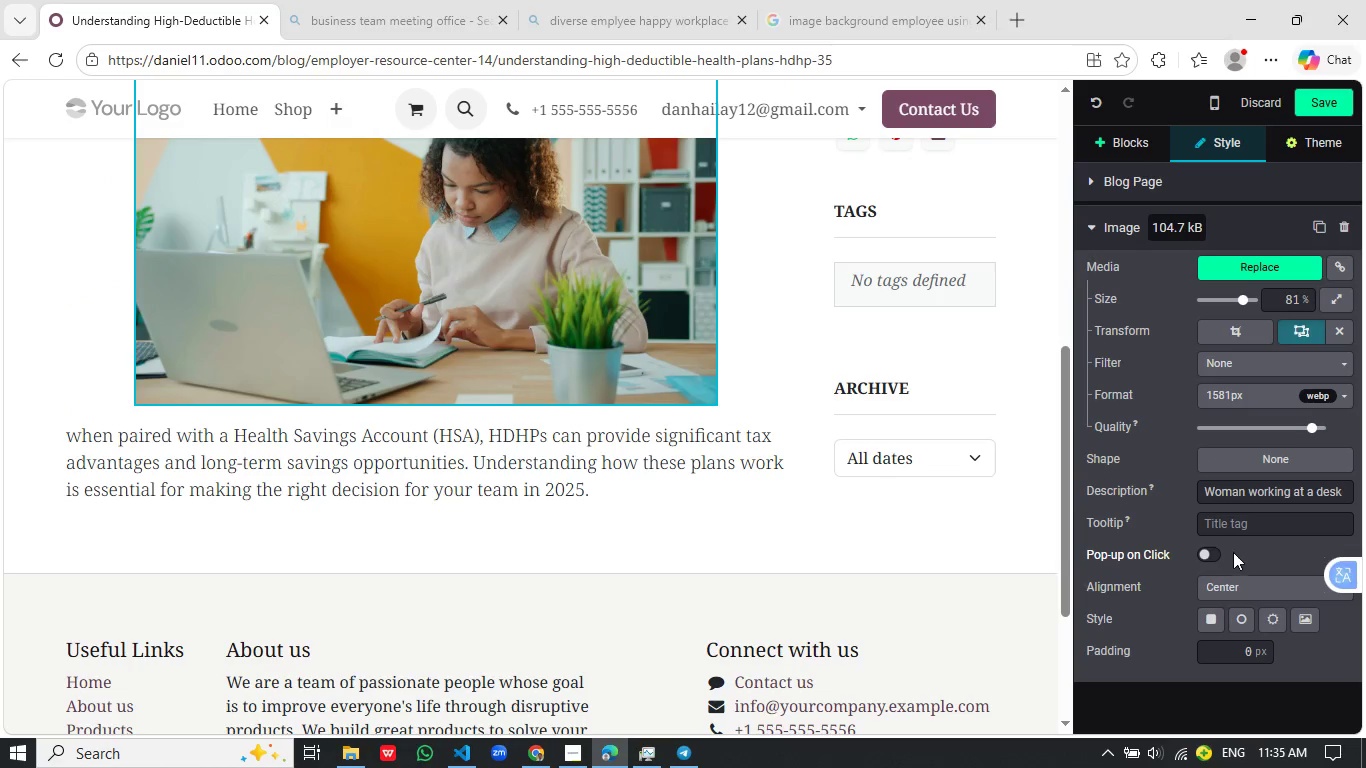 
wait(5.94)
 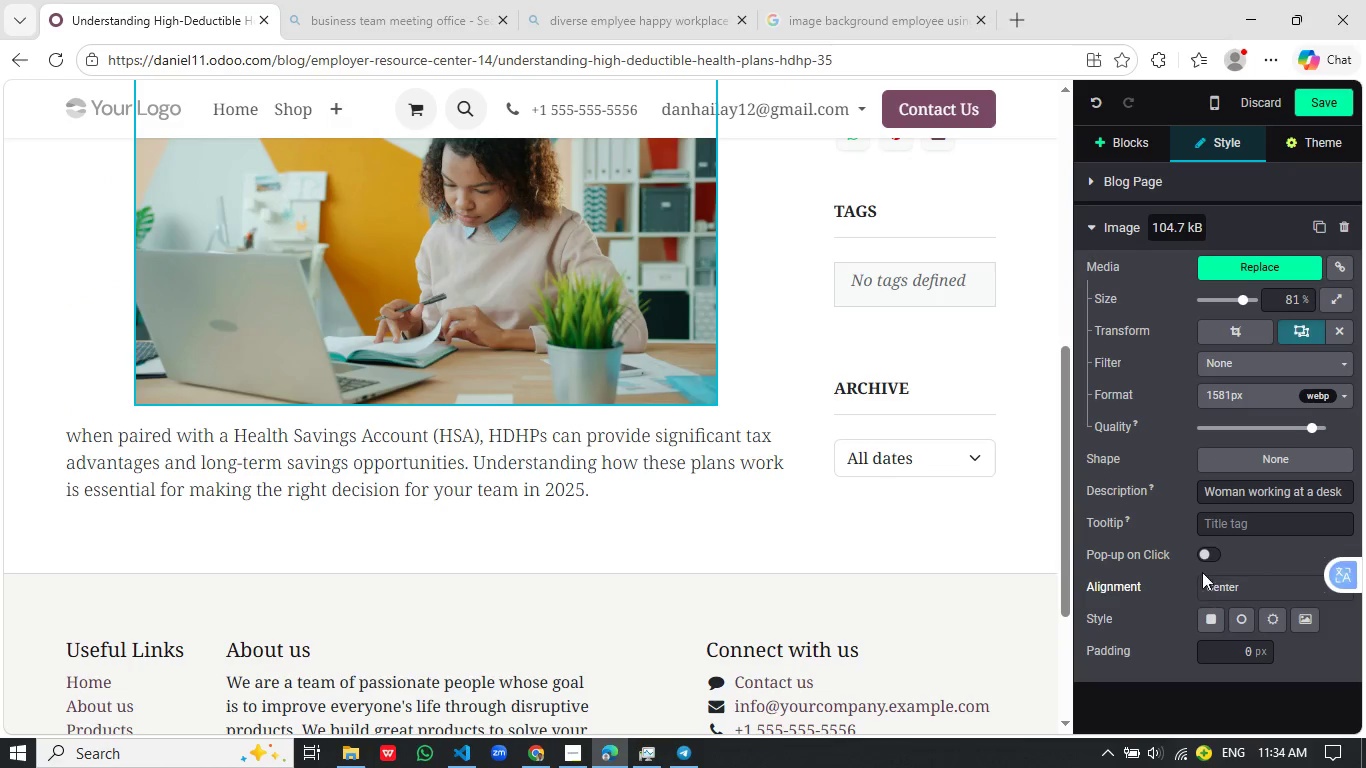 
left_click([1306, 617])
 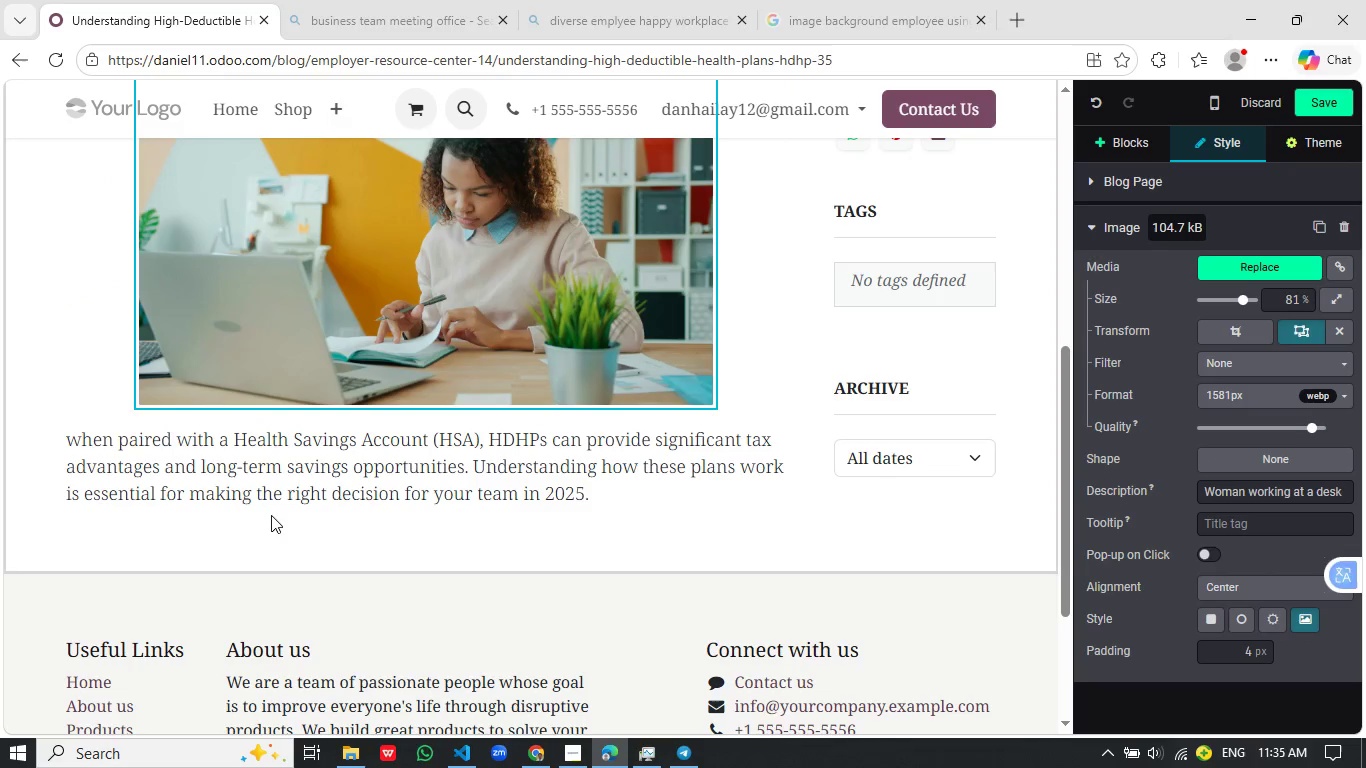 
left_click([219, 530])
 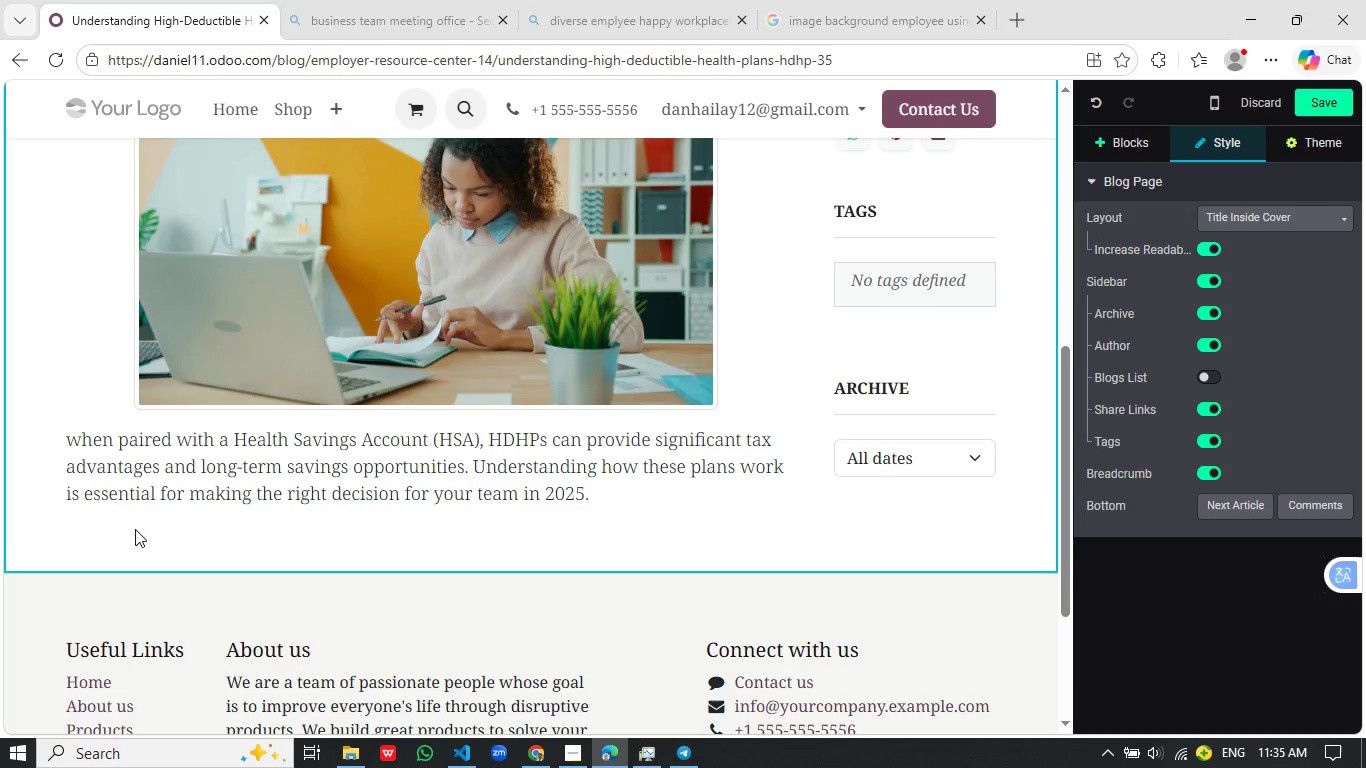 
left_click([135, 529])
 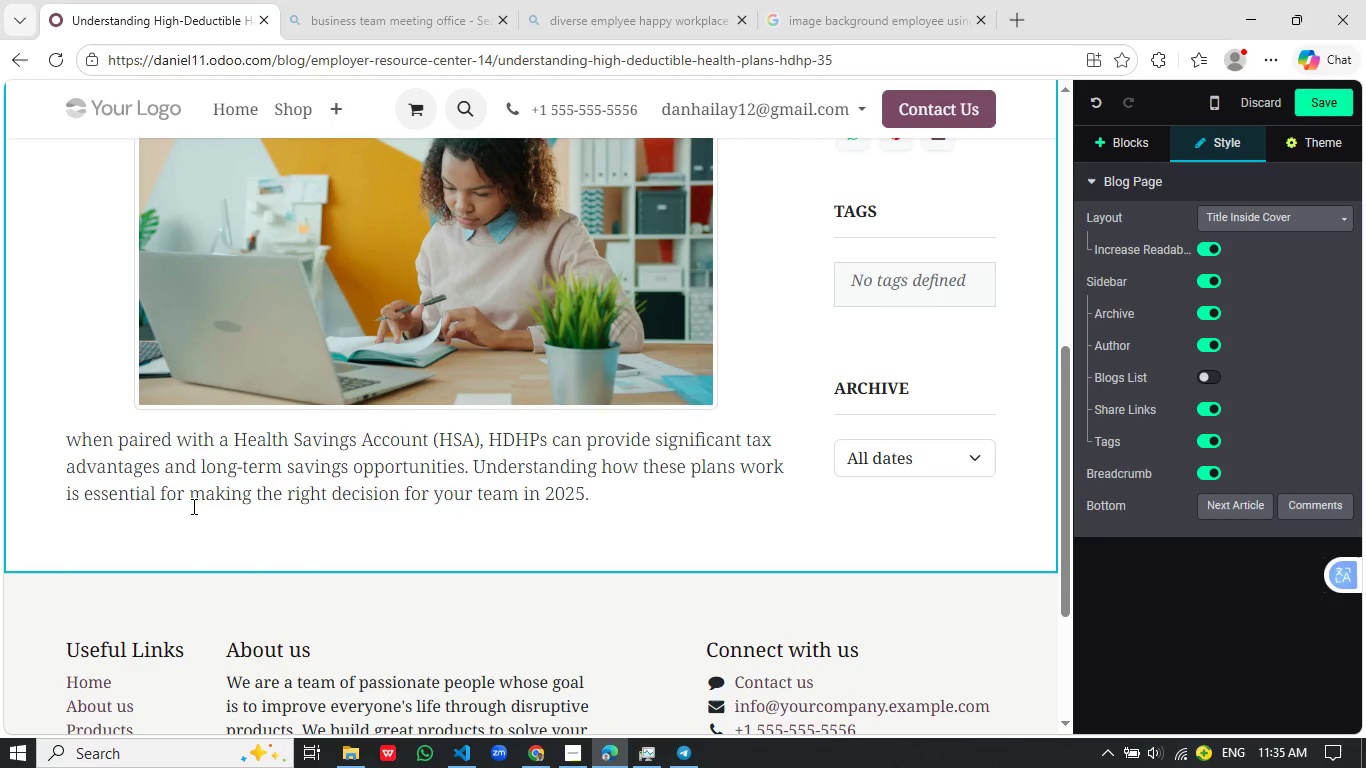 
wait(9.59)
 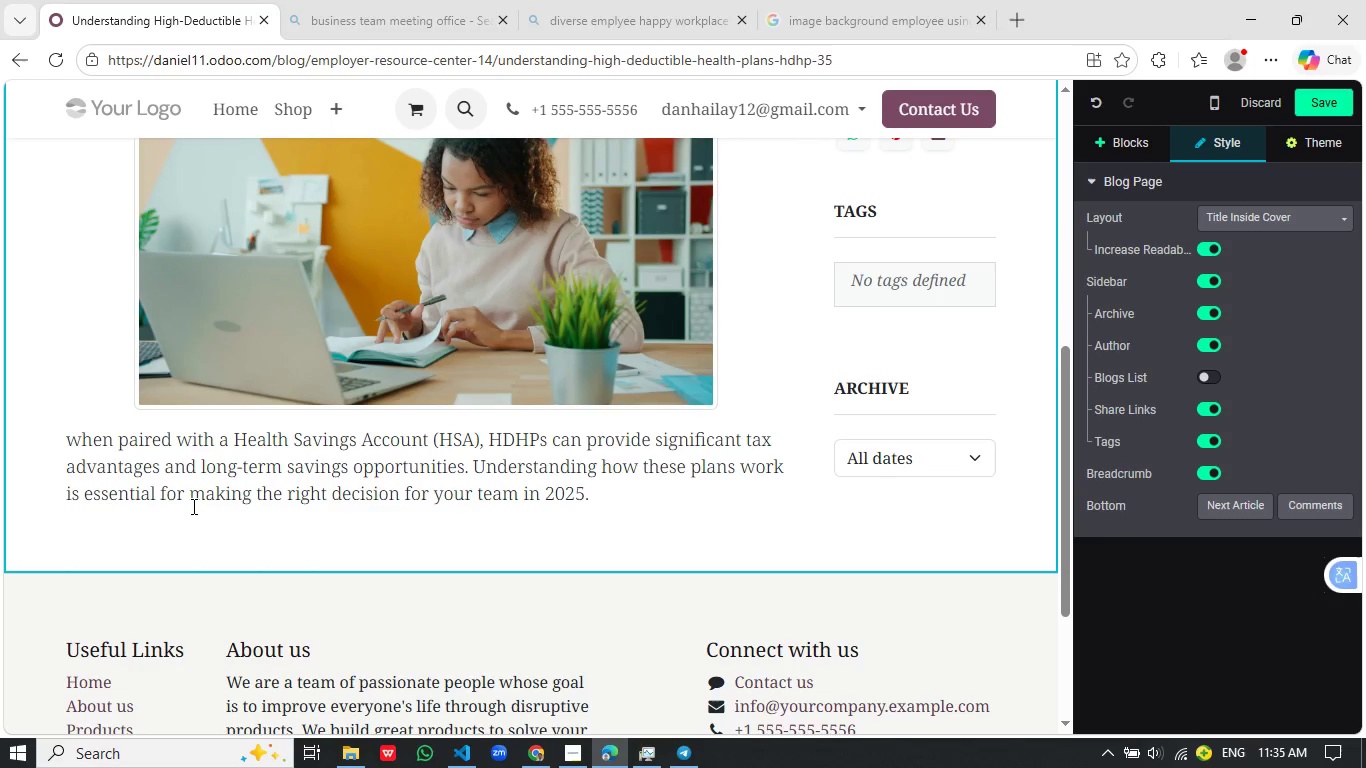 
left_click([1138, 135])
 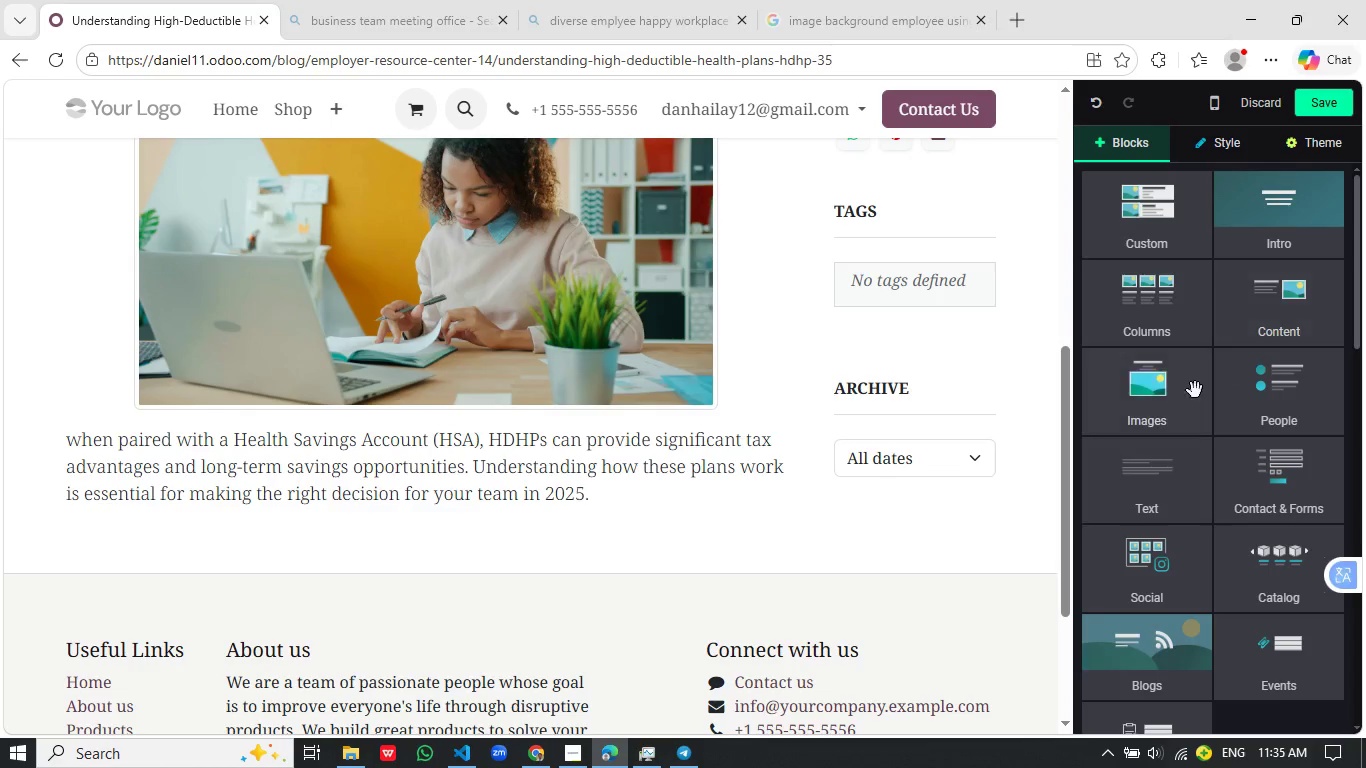 
left_click([1145, 401])
 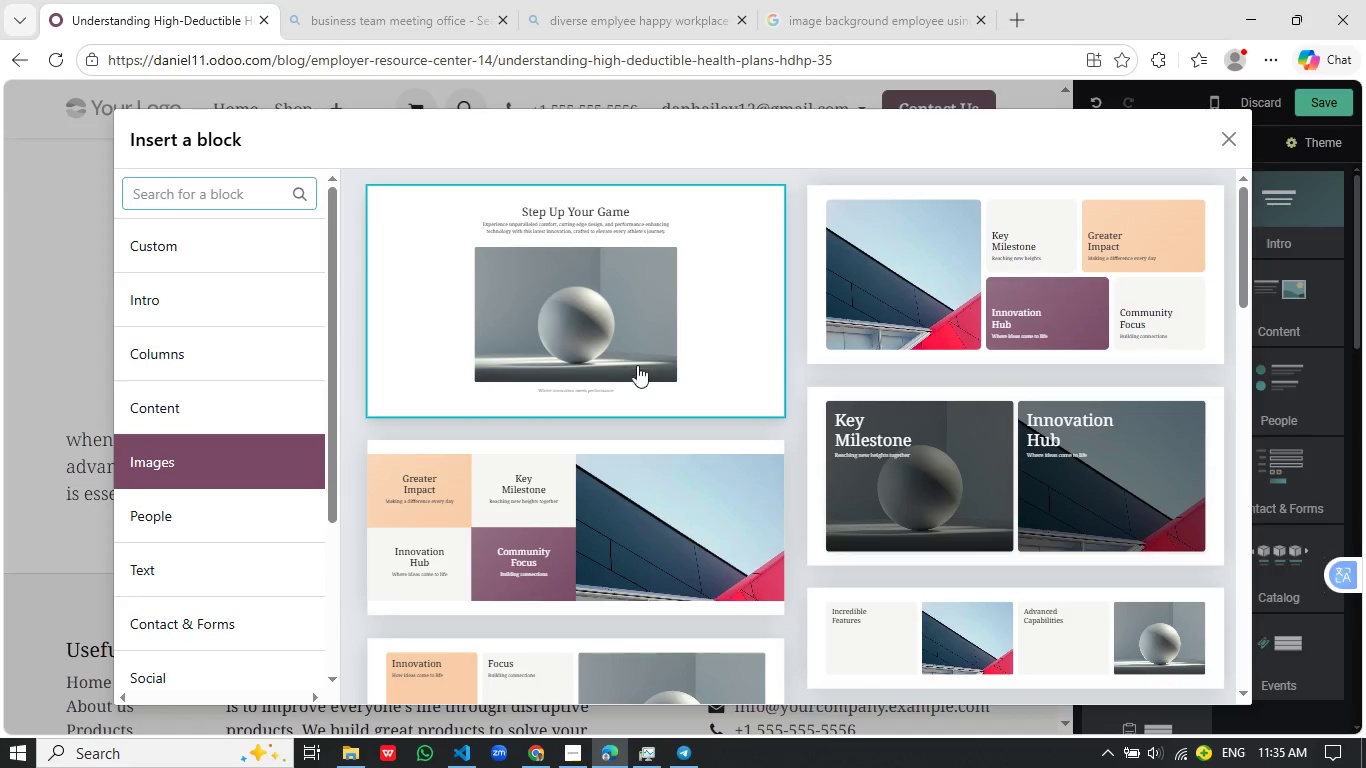 
left_click([617, 338])
 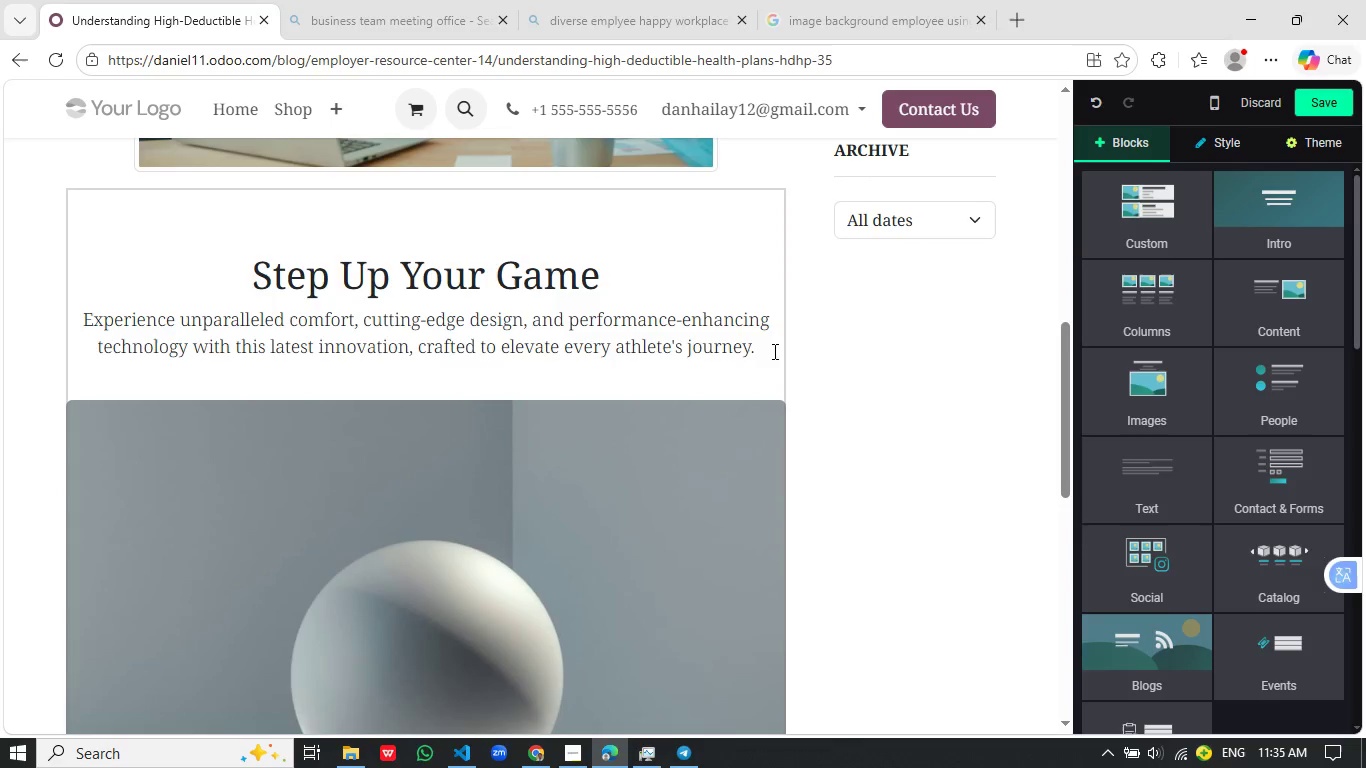 
left_click_drag(start_coordinate=[755, 352], to_coordinate=[205, 276])
 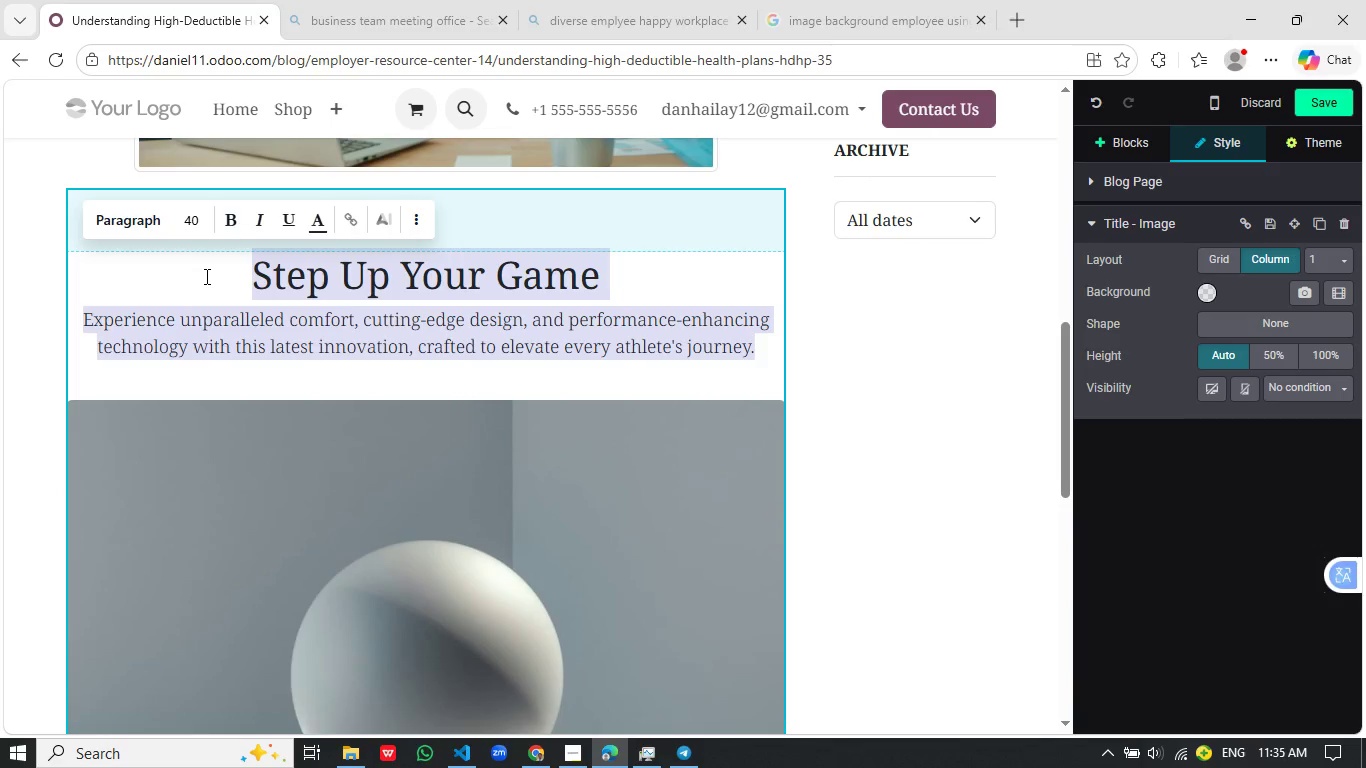 
type(Why Employ)
key(Backspace)
type(yer)
key(Backspace)
 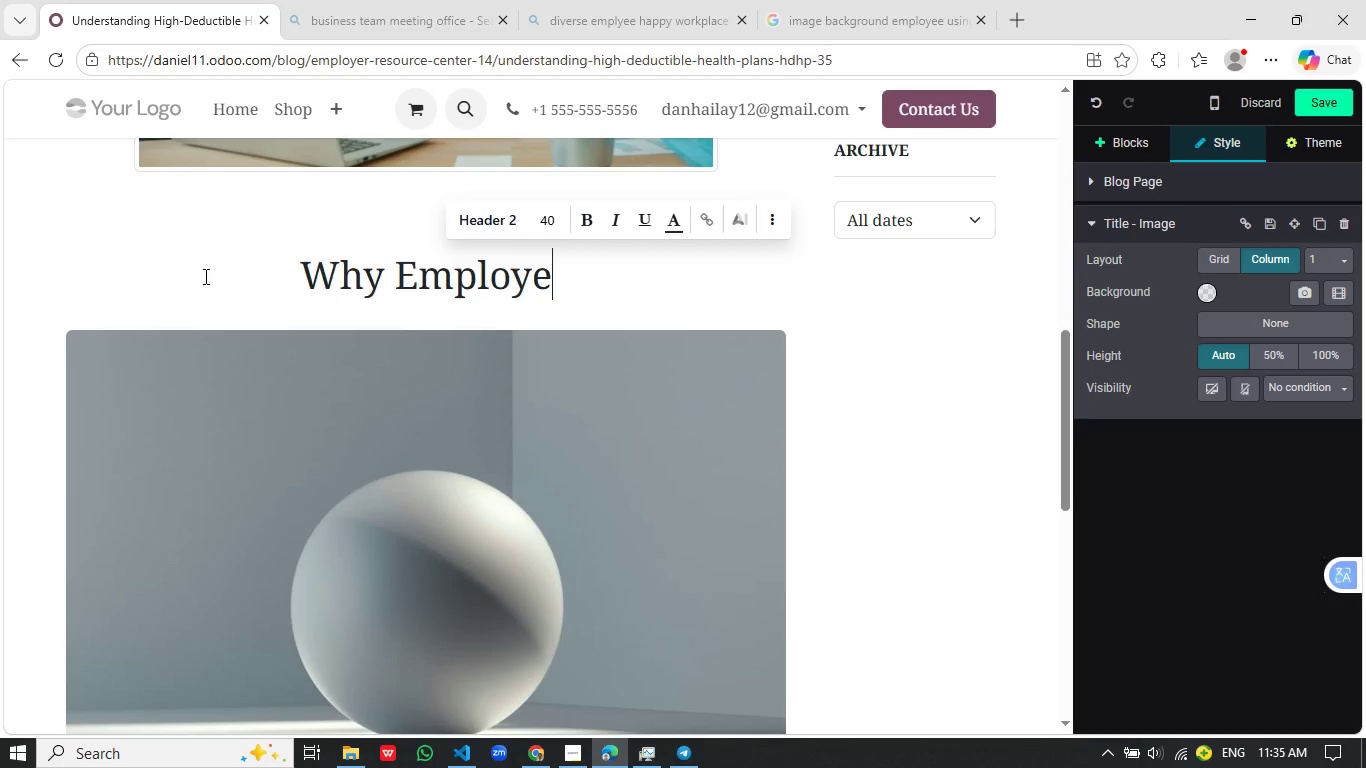 
type(rs)
 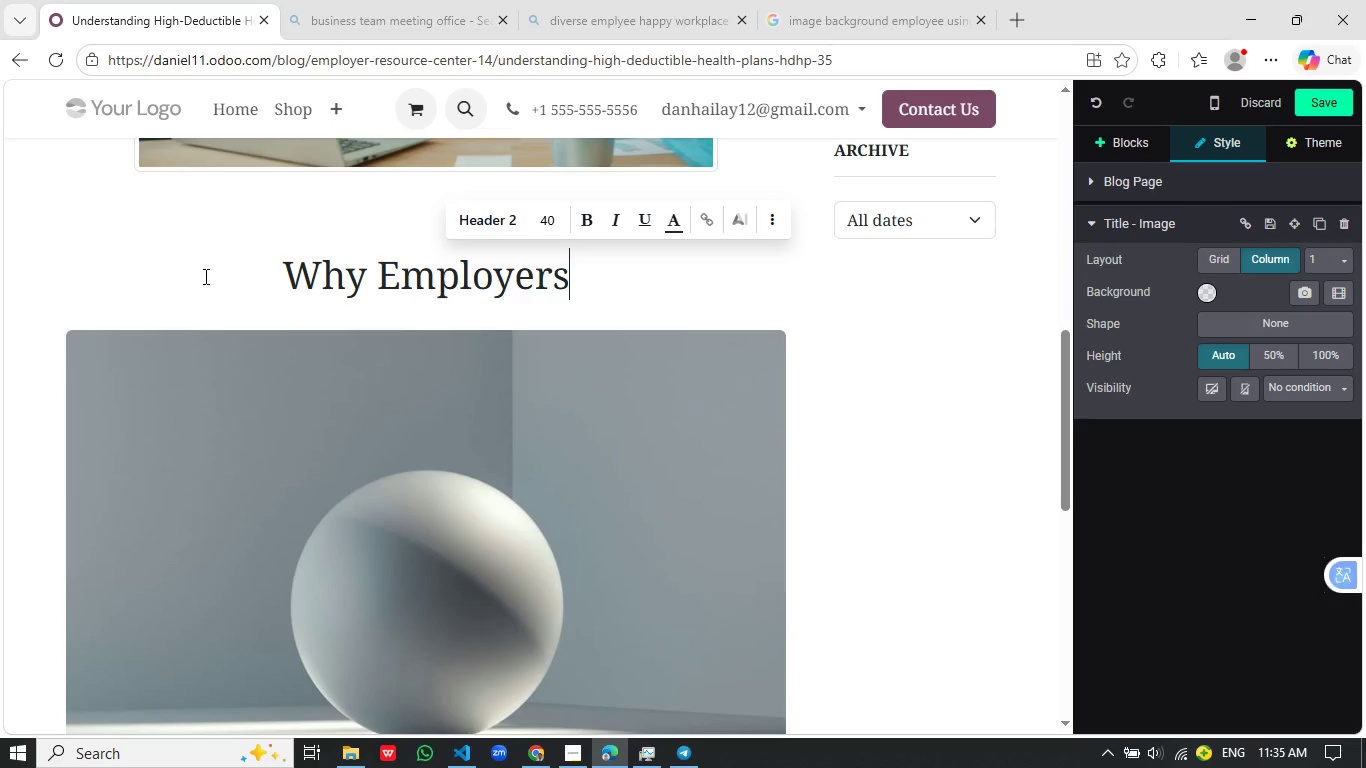 
type( a)
key(Backspace)
type(Are Choosing HDHPs )
key(Backspace)
 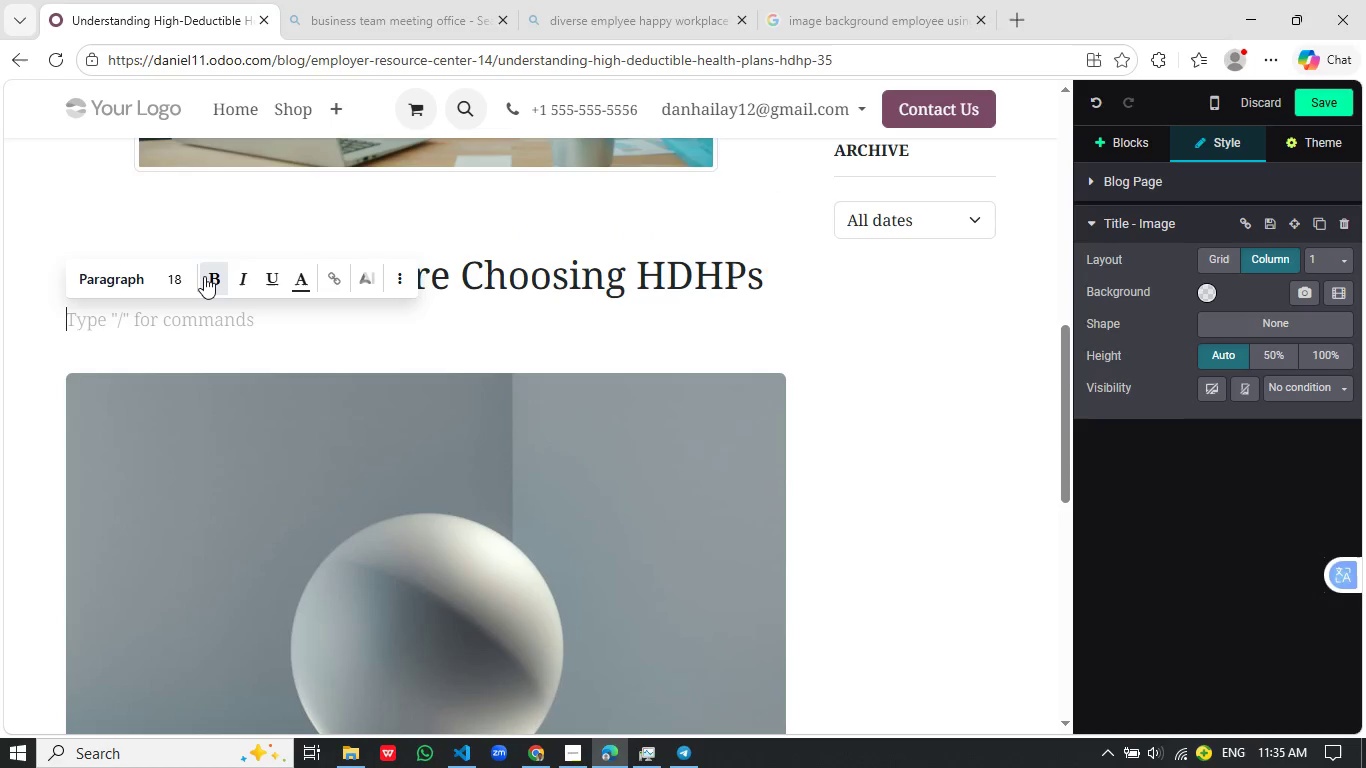 
 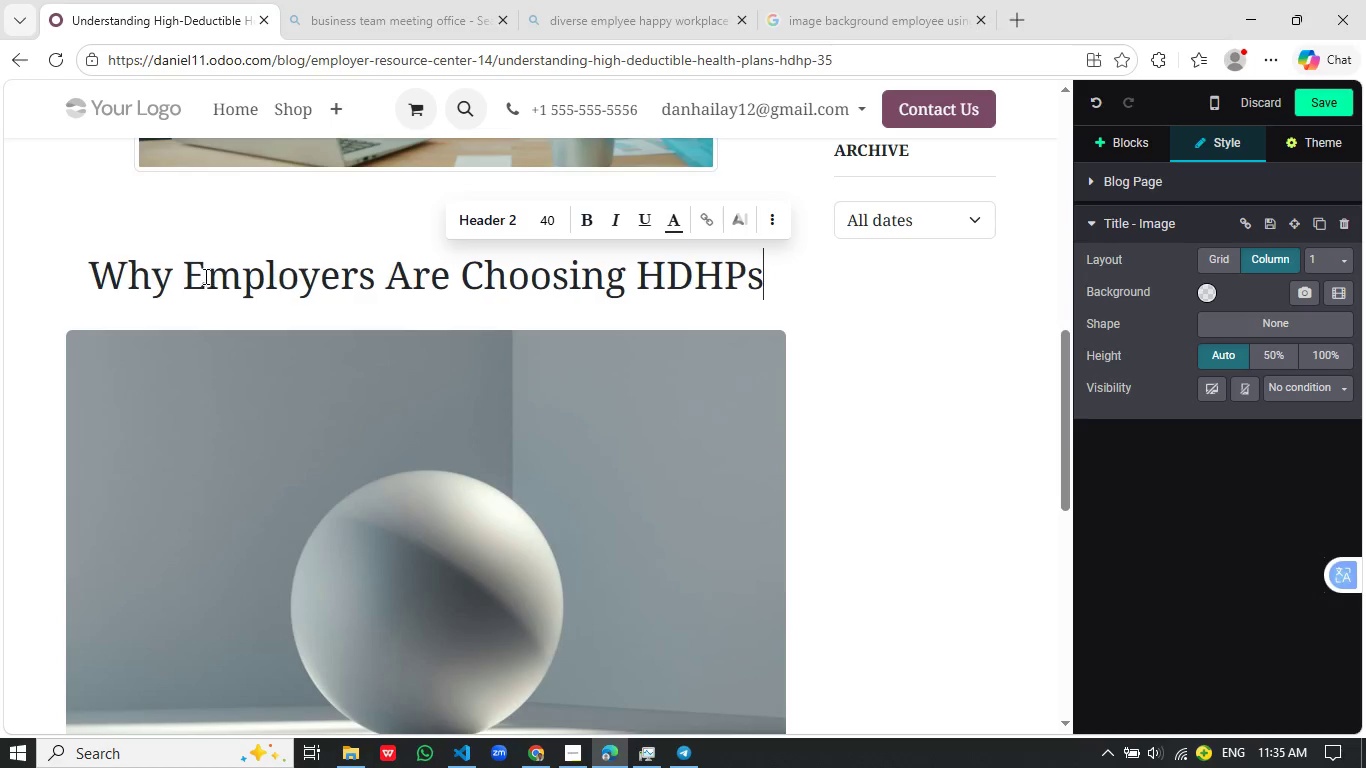 
key(Enter)
 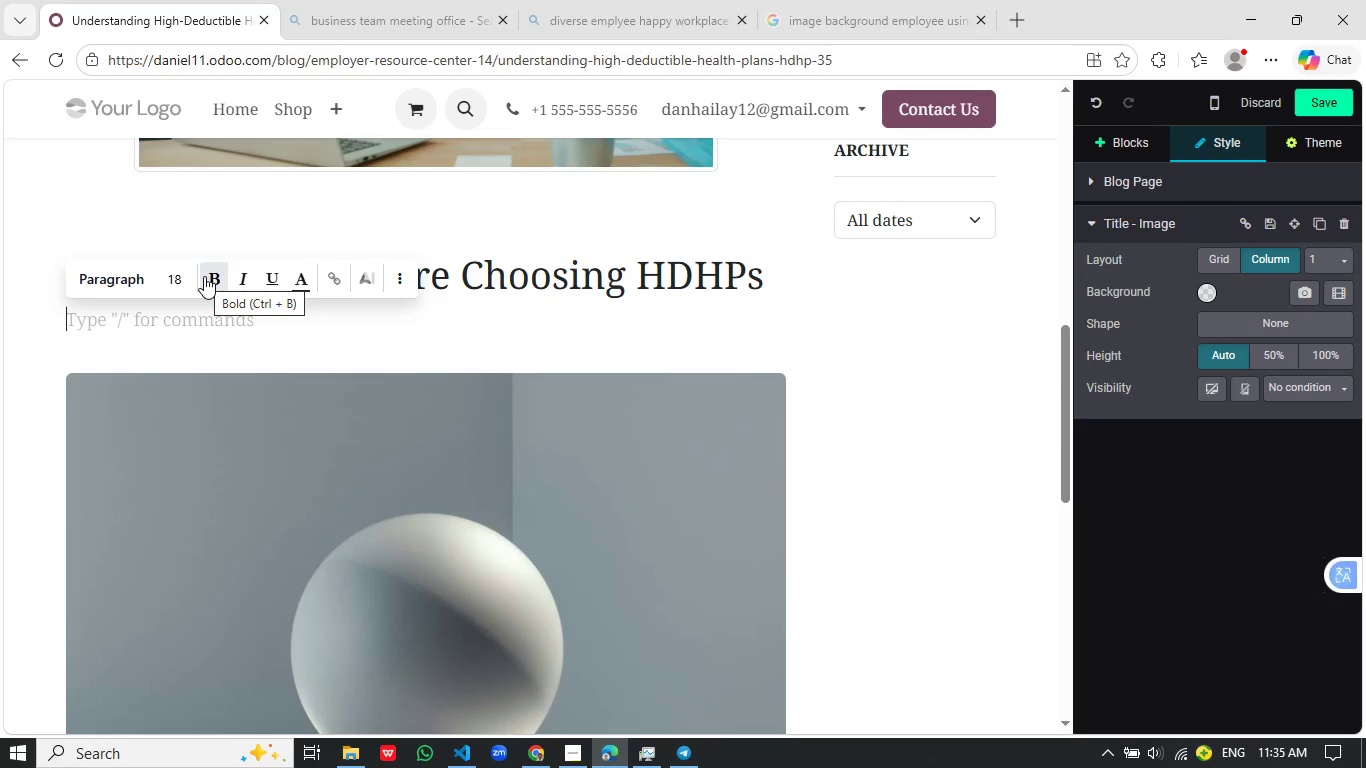 
type(HDHPs)
 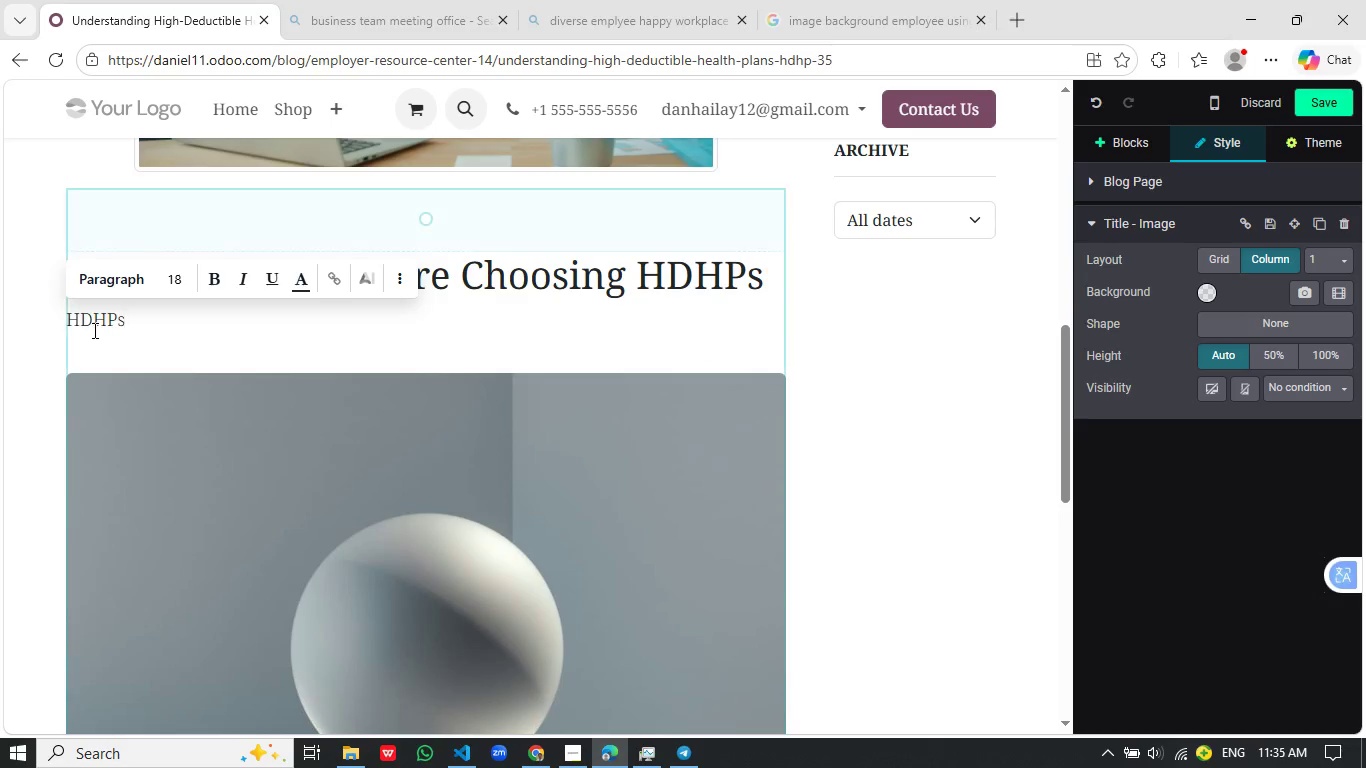 
left_click_drag(start_coordinate=[143, 326], to_coordinate=[54, 316])
 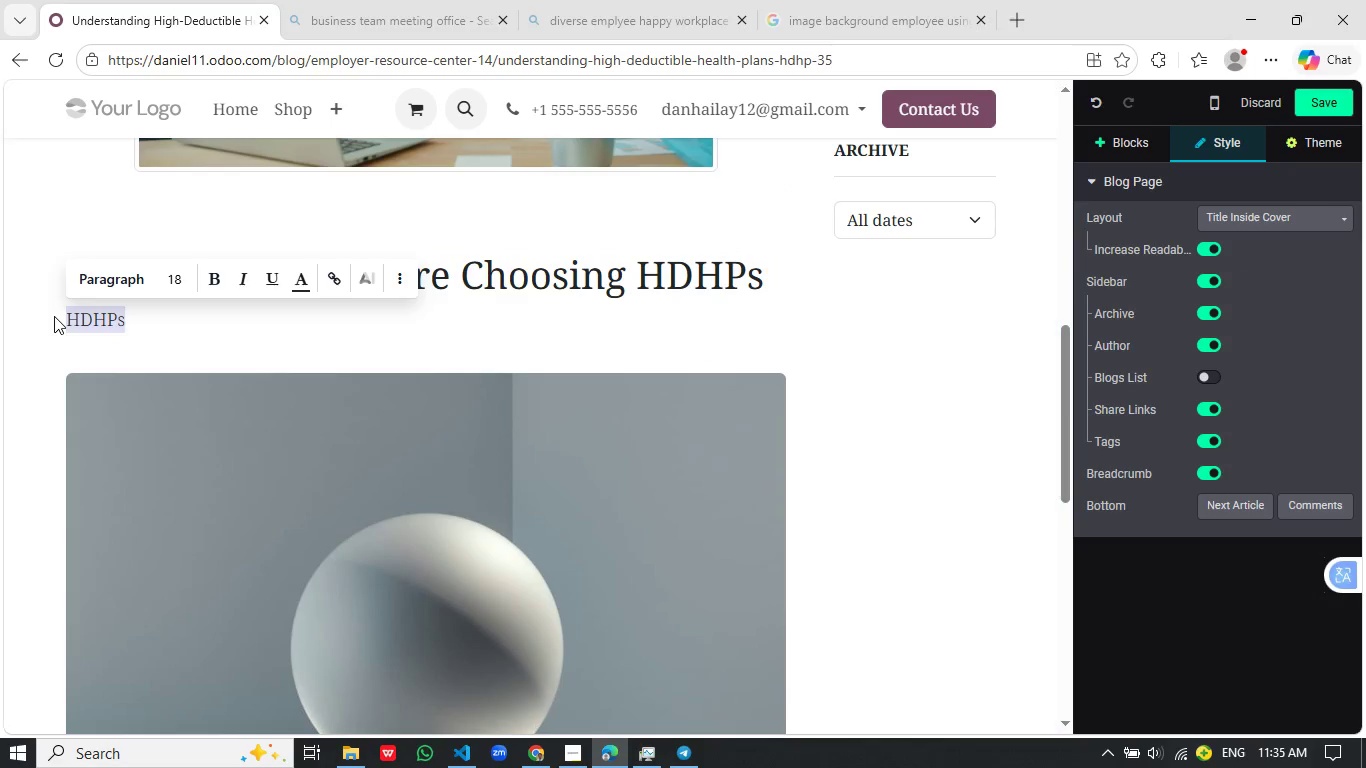 
key(Control+C)
 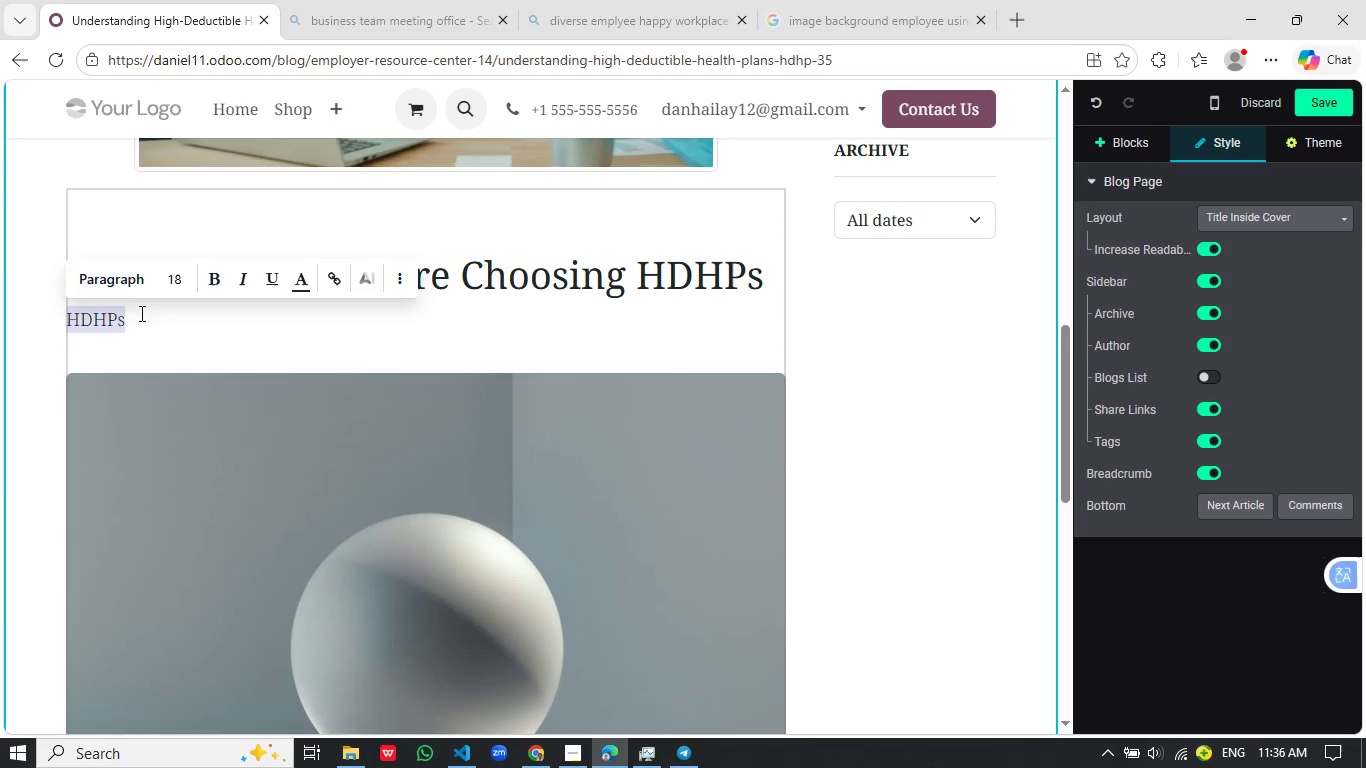 
left_click([142, 317])
 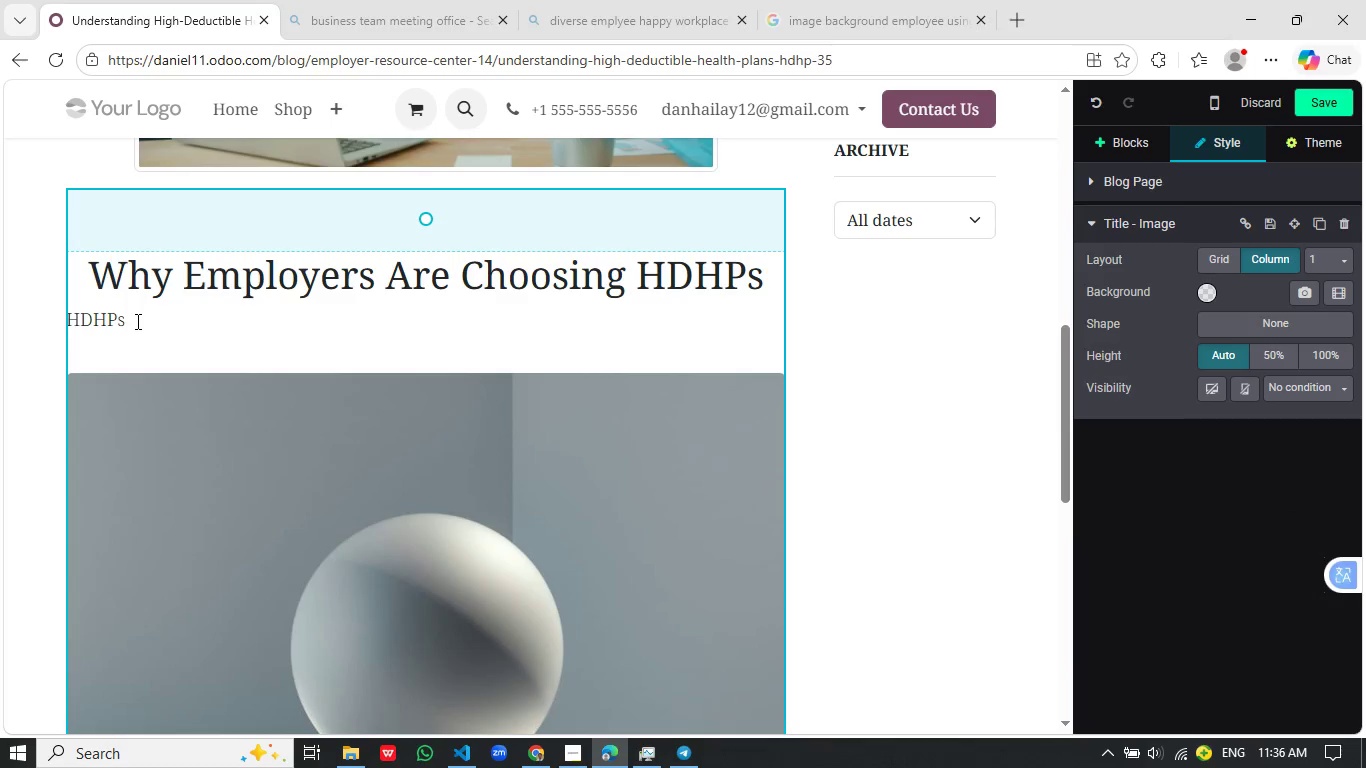 
type( are gaining popularity dur)
key(Backspace)
type(e to their cost-saving potential and flexibility.)
 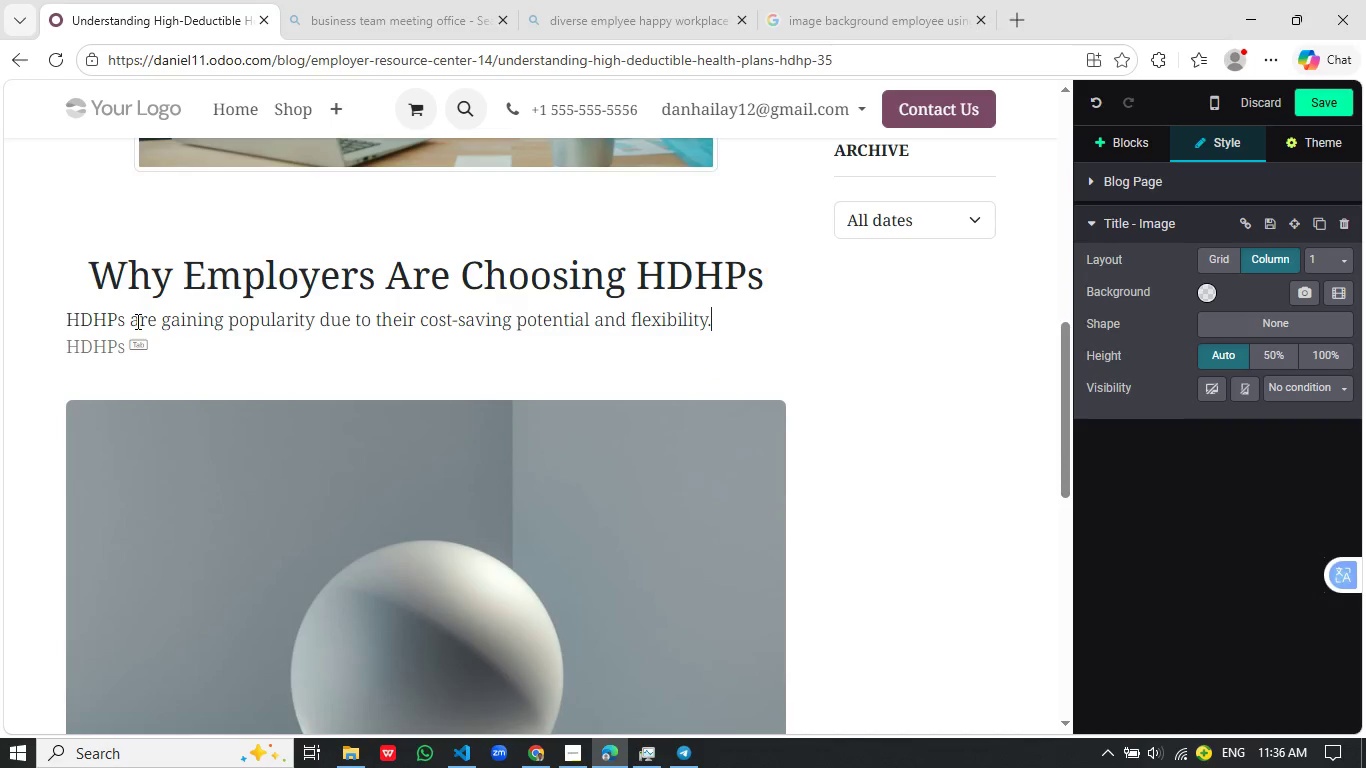 
key(Enter)
 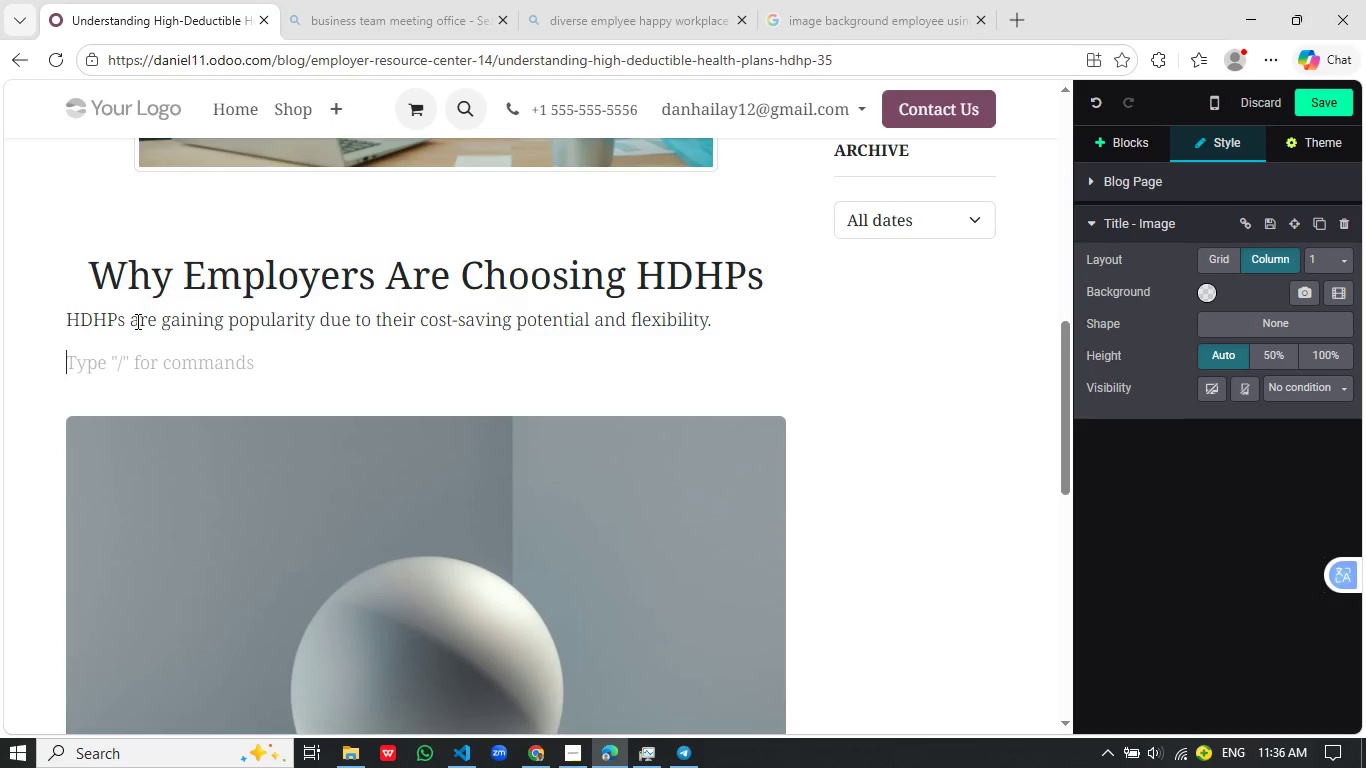 
key(Slash)
 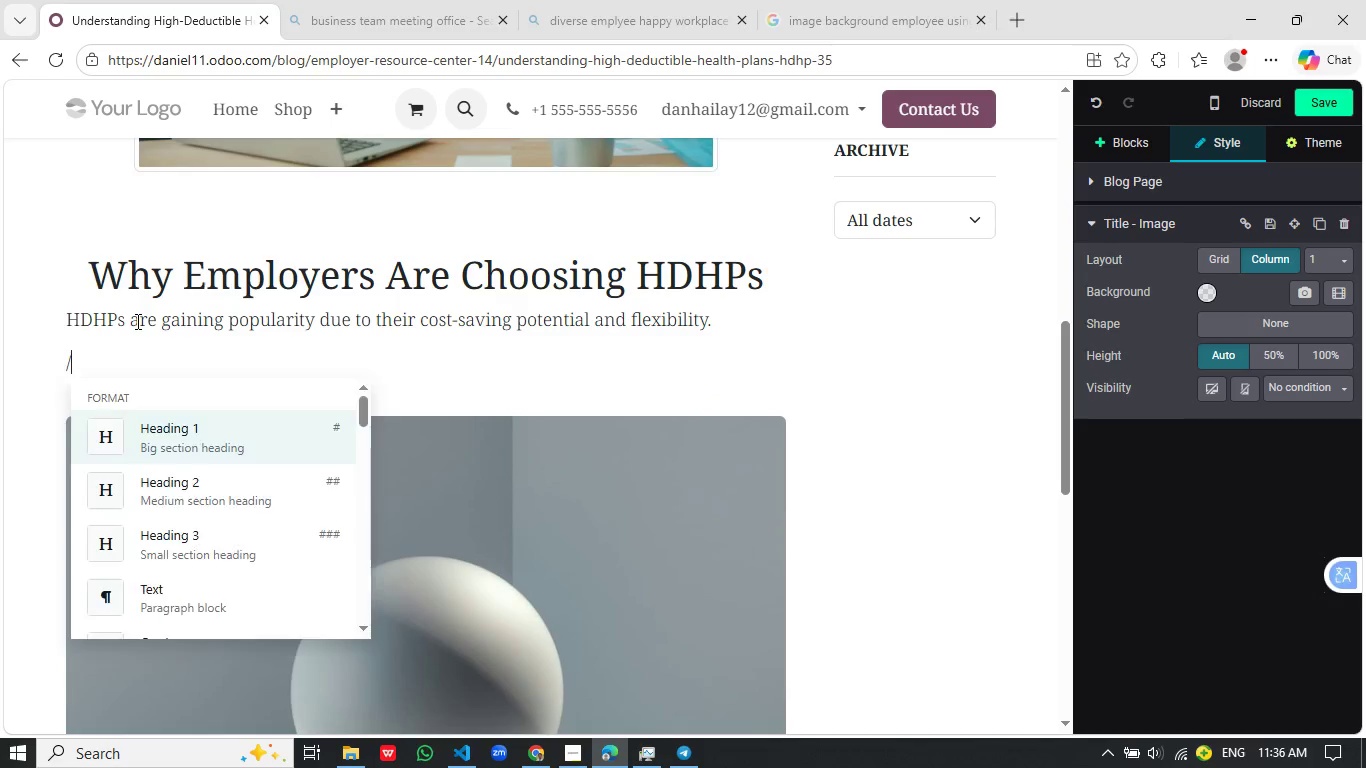 
key(B)
 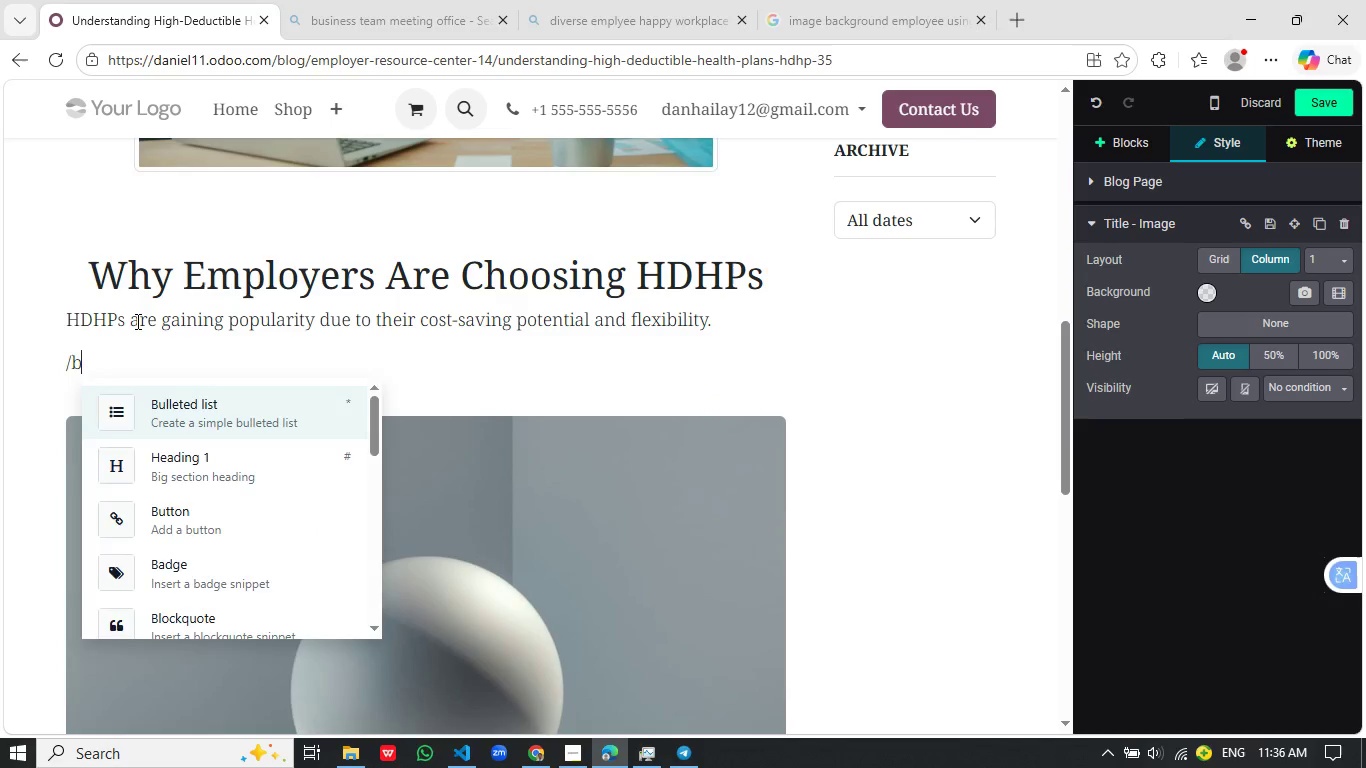 
key(Enter)
 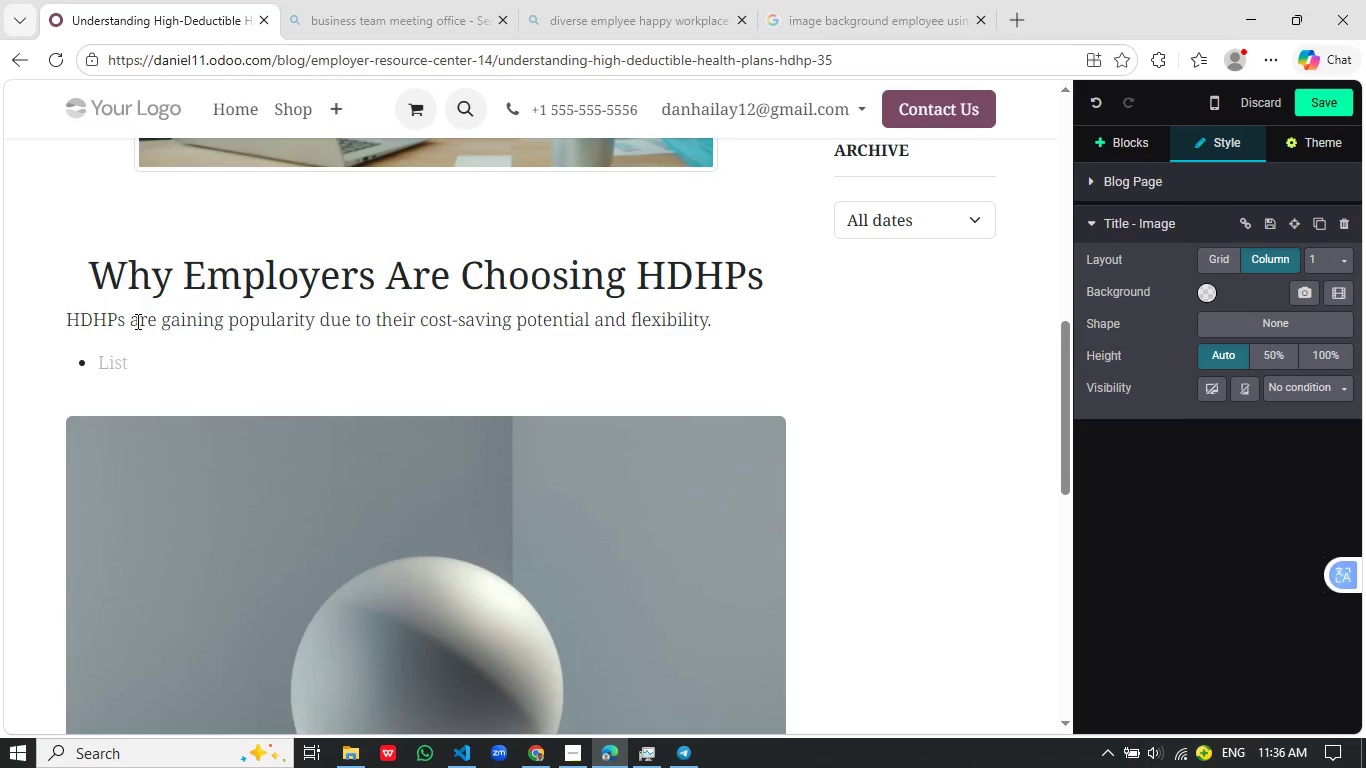 
type(Lower monthly premiums for employers)
 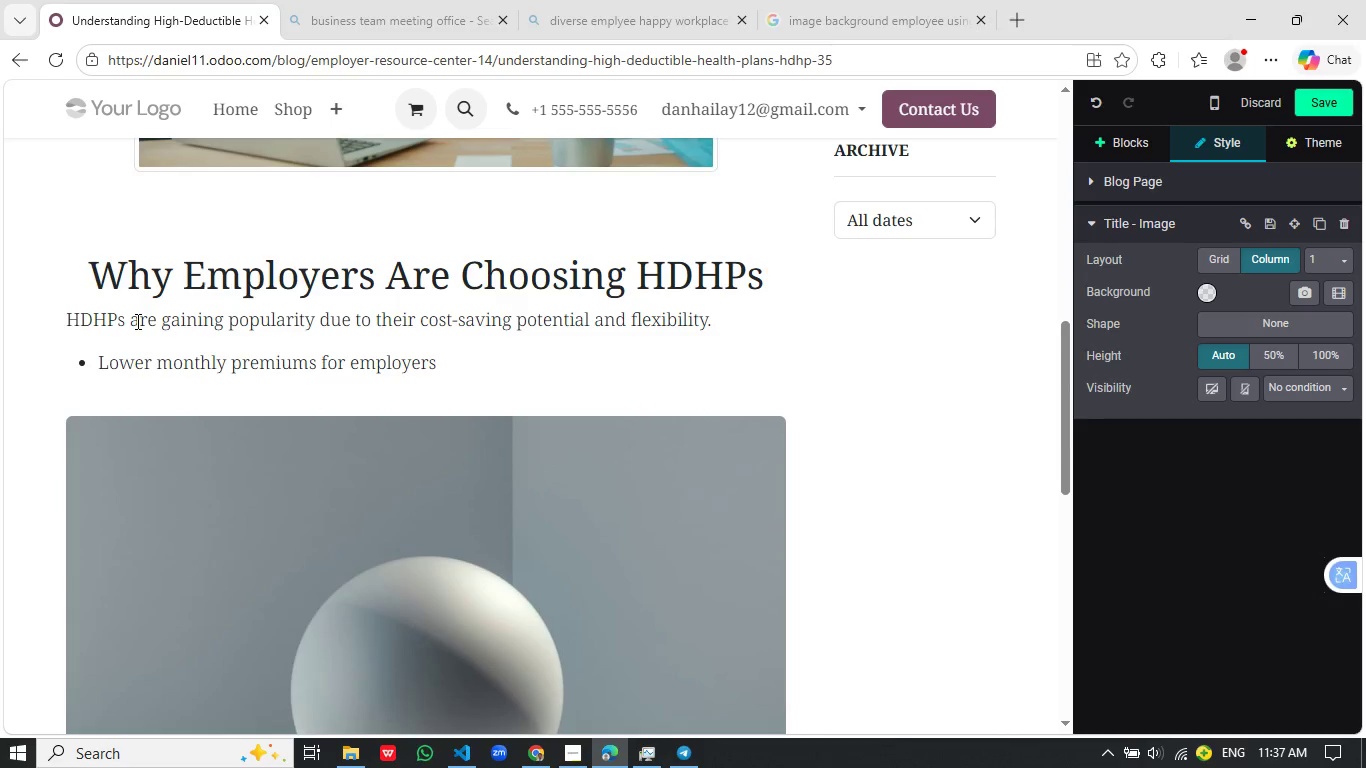 
wait(62.72)
 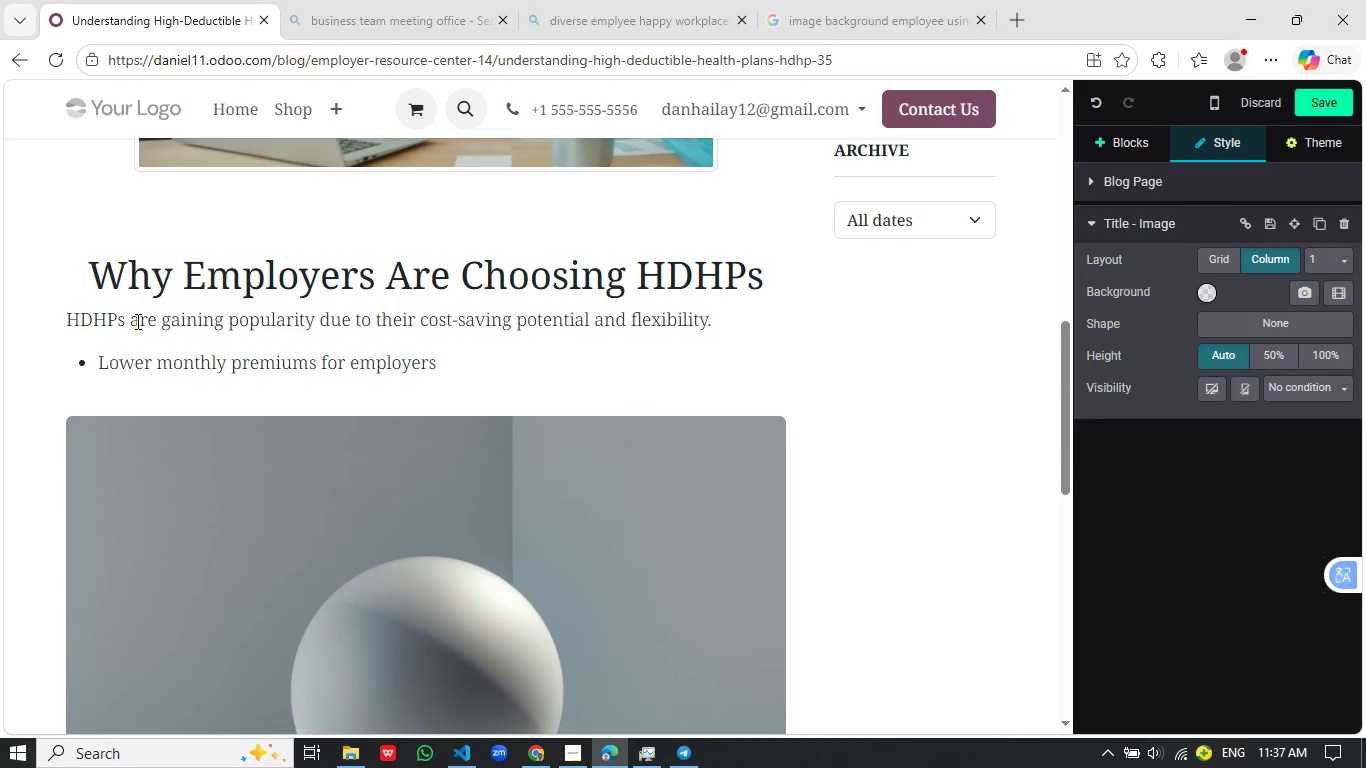 
type( and employees)
 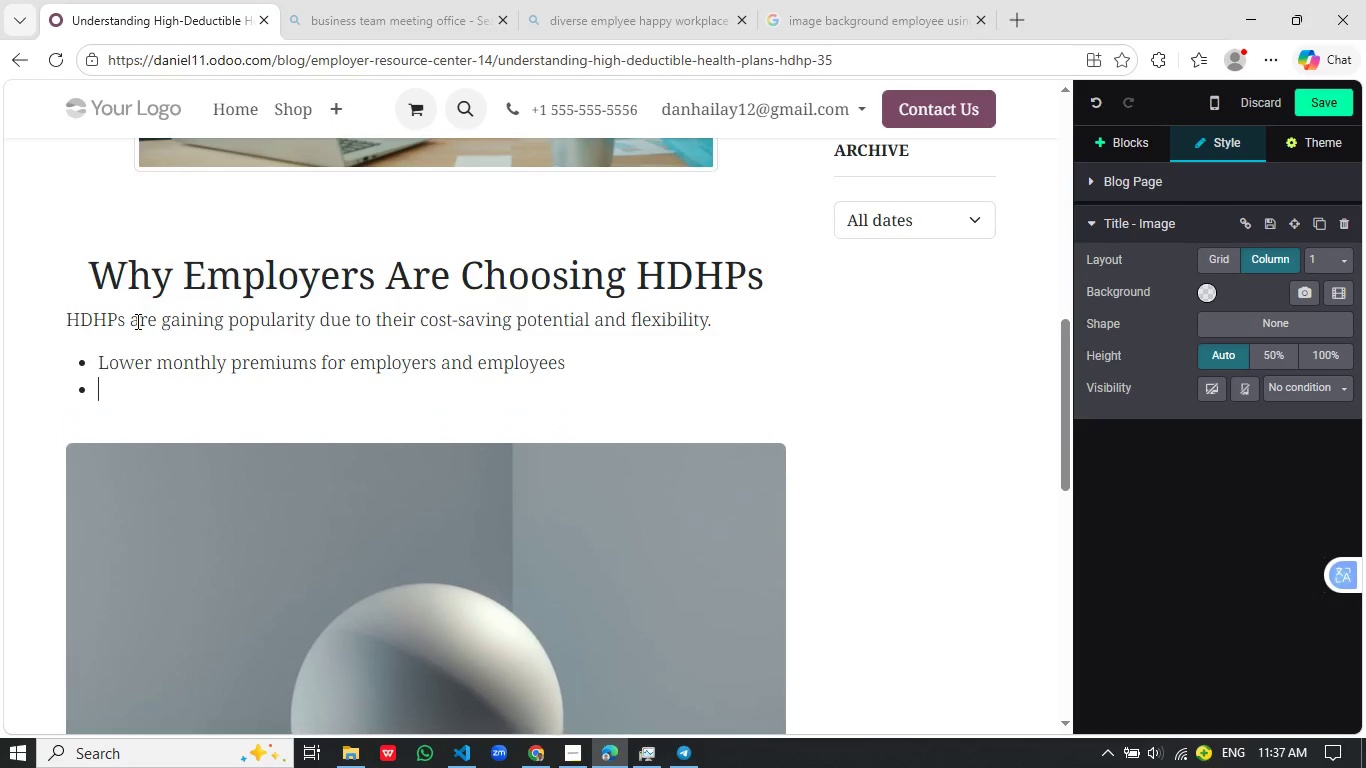 
key(Enter)
 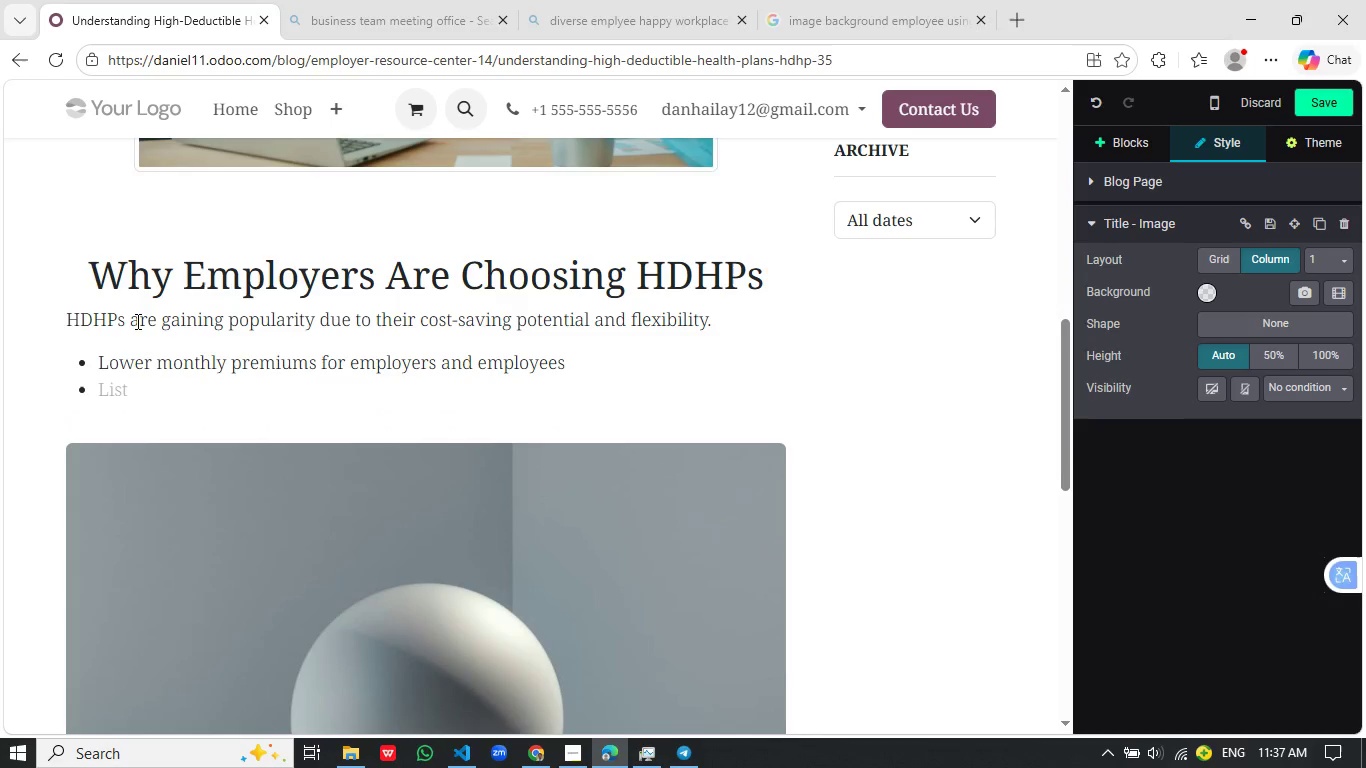 
type(Encourages more mindful healthcare spending)
 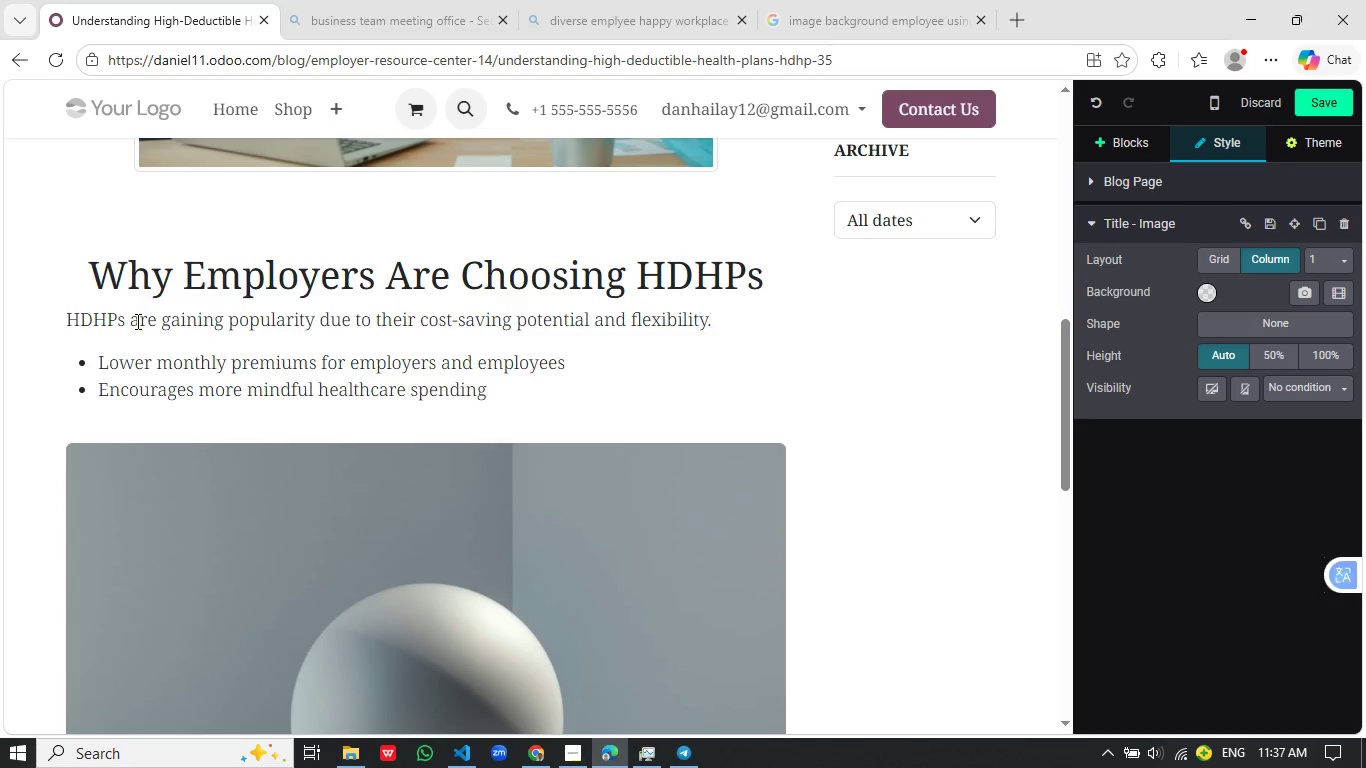 
key(Enter)
 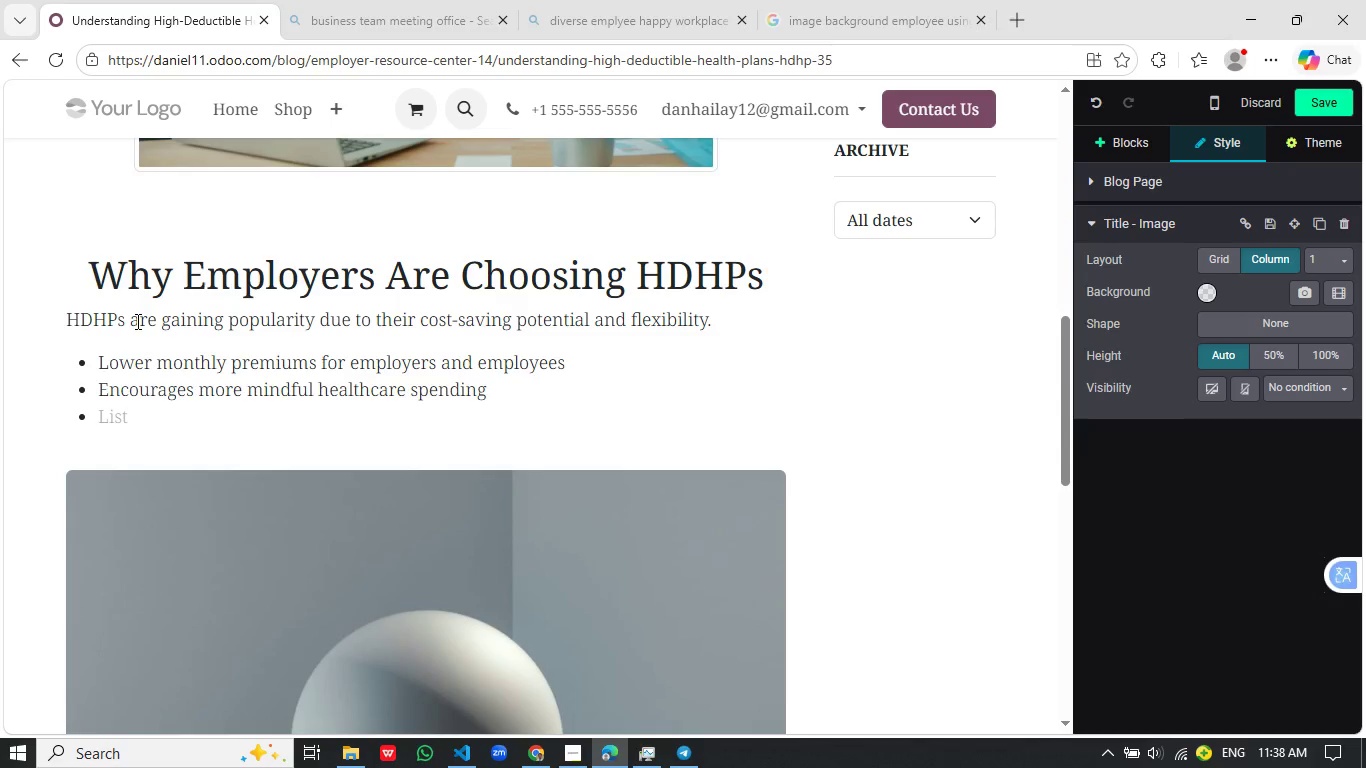 
type(Can be paired with tax-advantaged Health Savings Accounts (HSAs))
 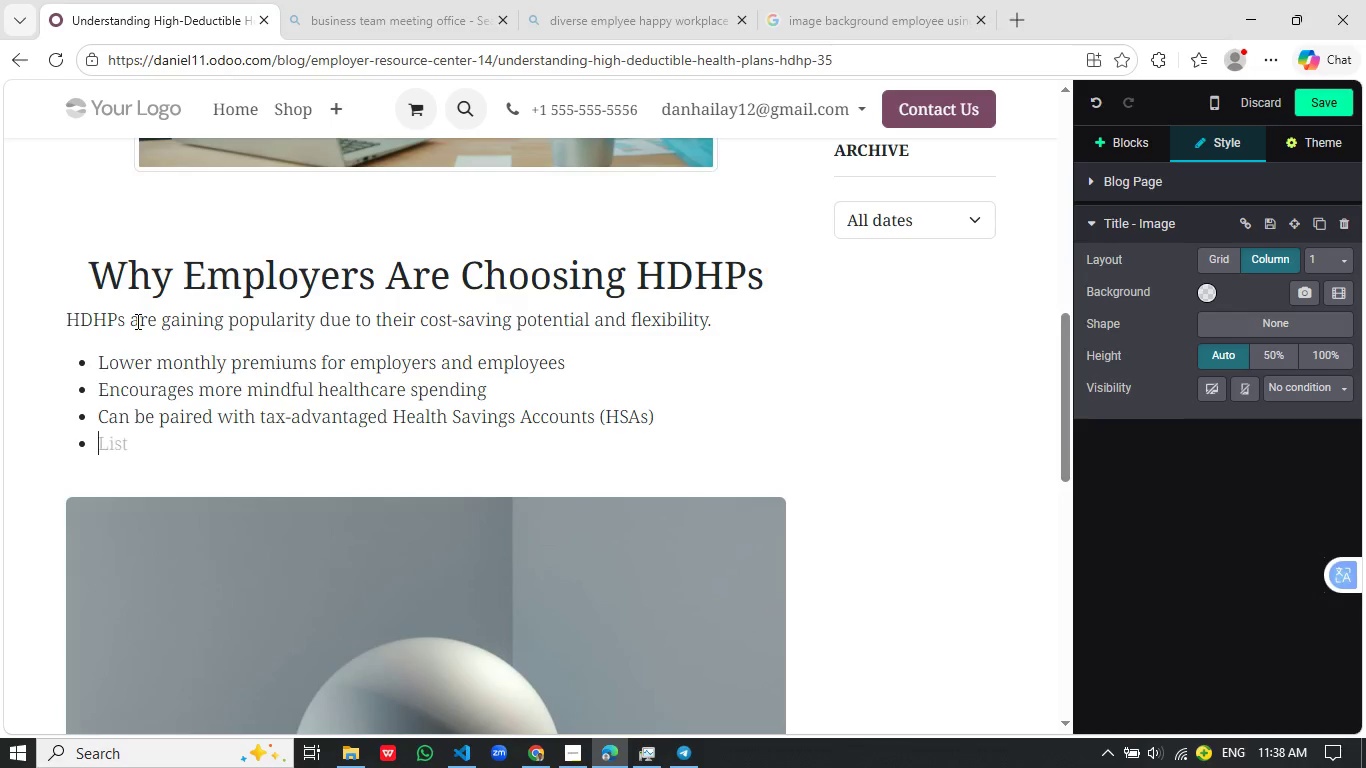 
 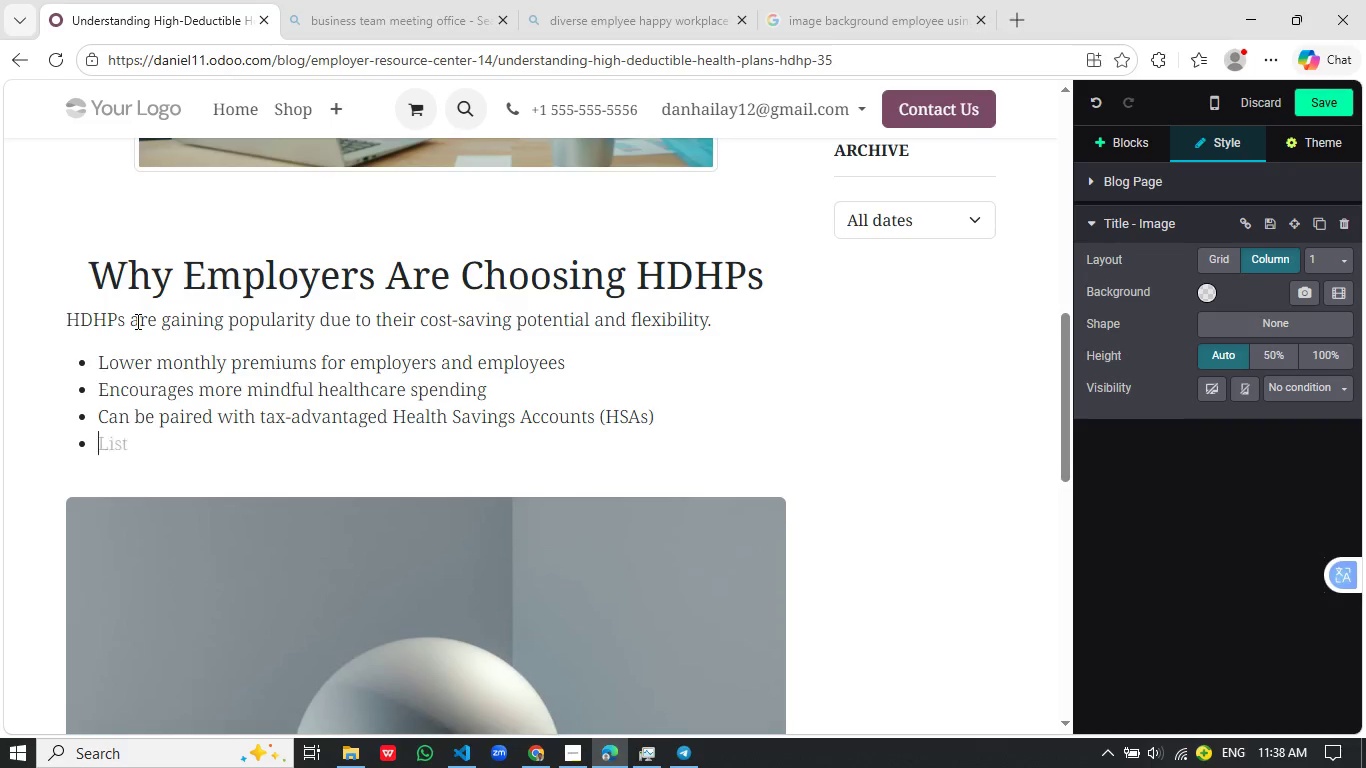 
key(Enter)
 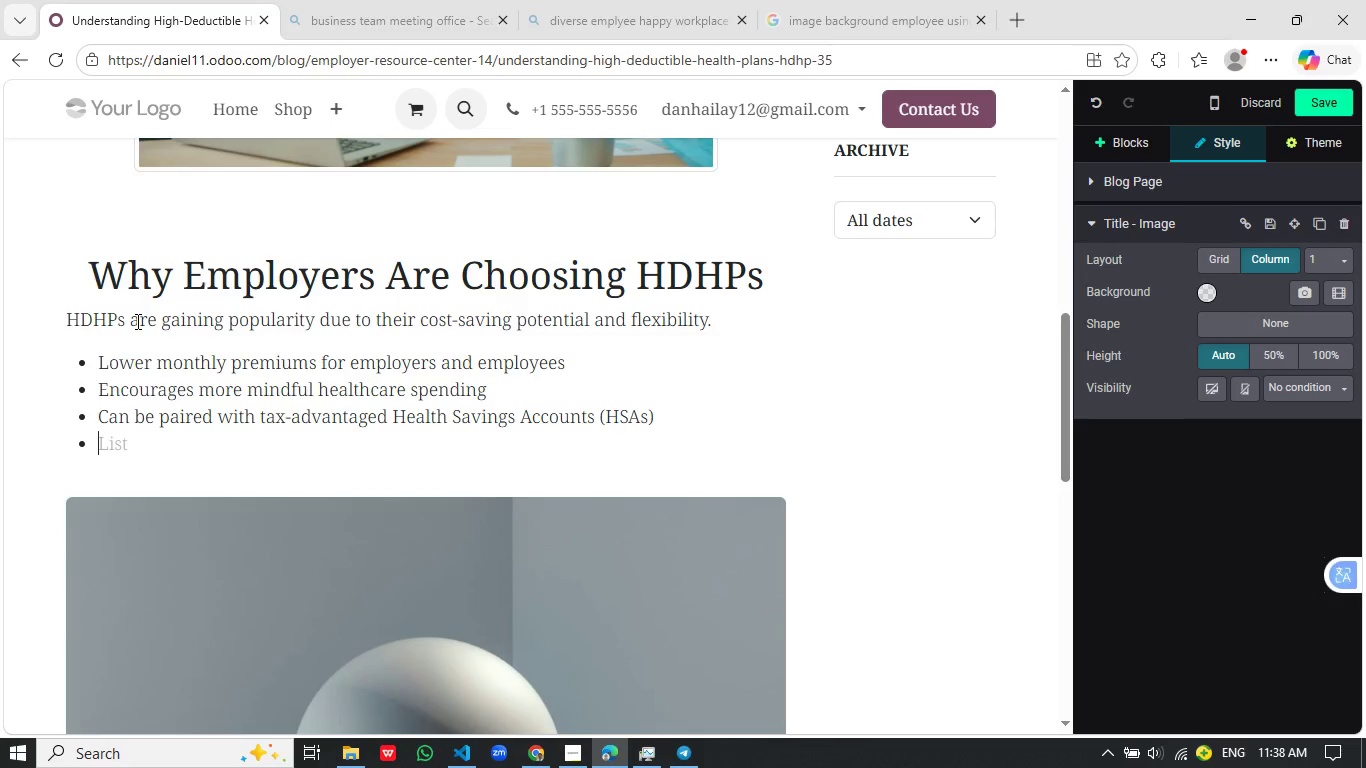 
type(SUItable for generally health )
key(Backspace)
type(y employee populations)
 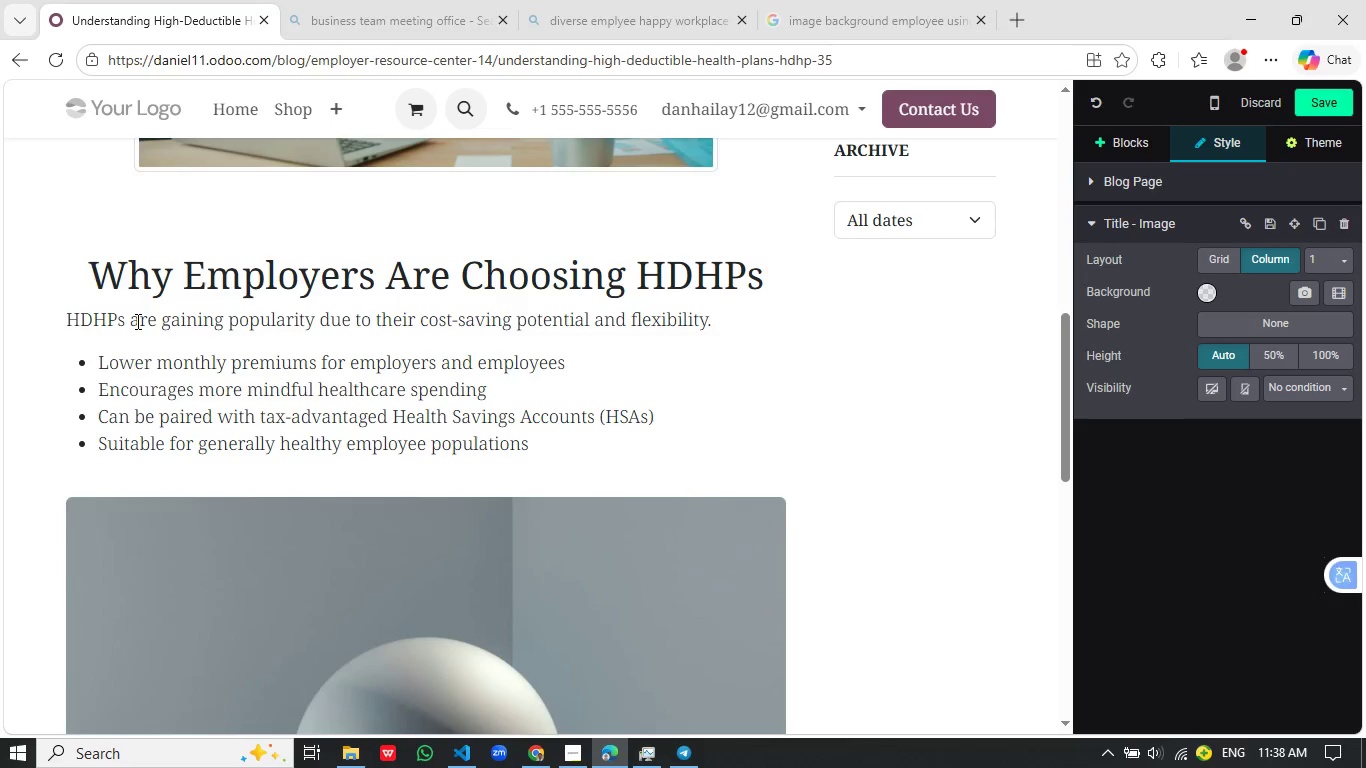 
key(Enter)
 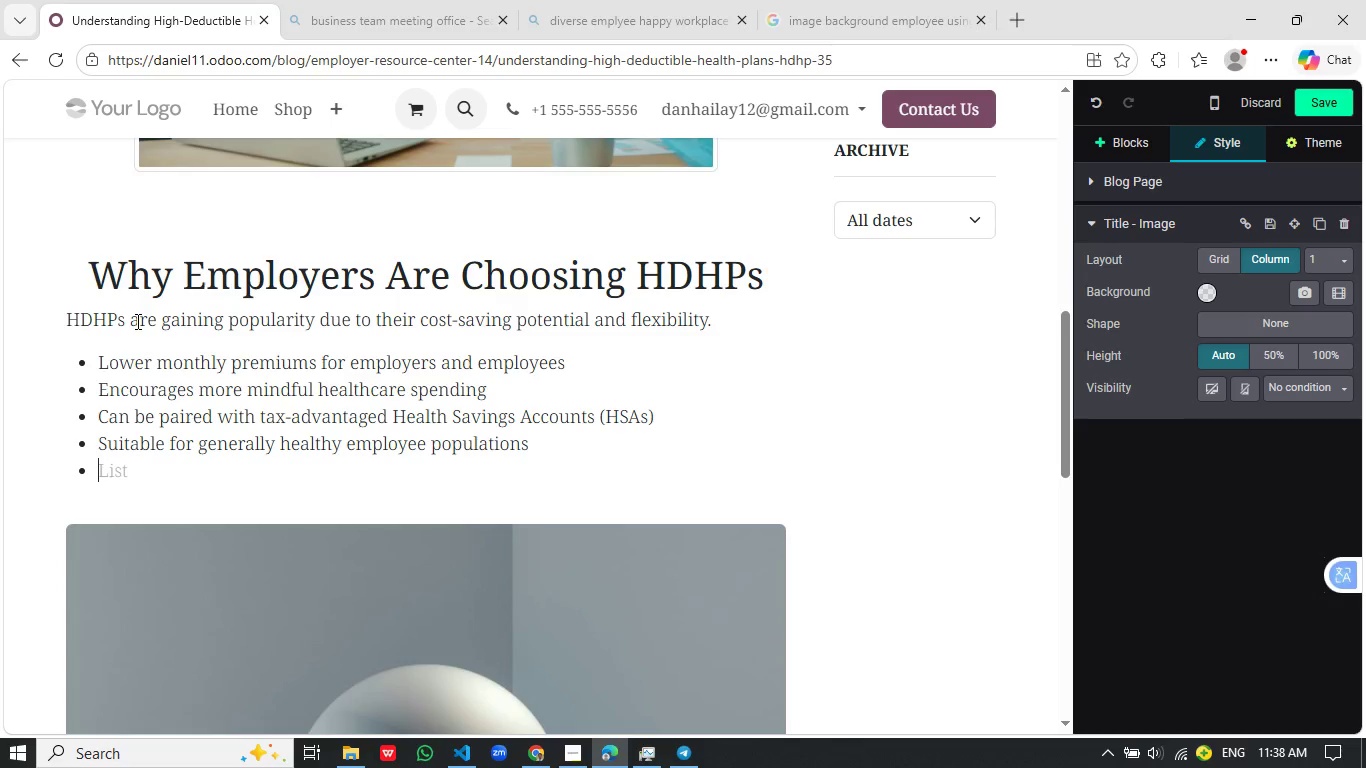 
key(Enter)
 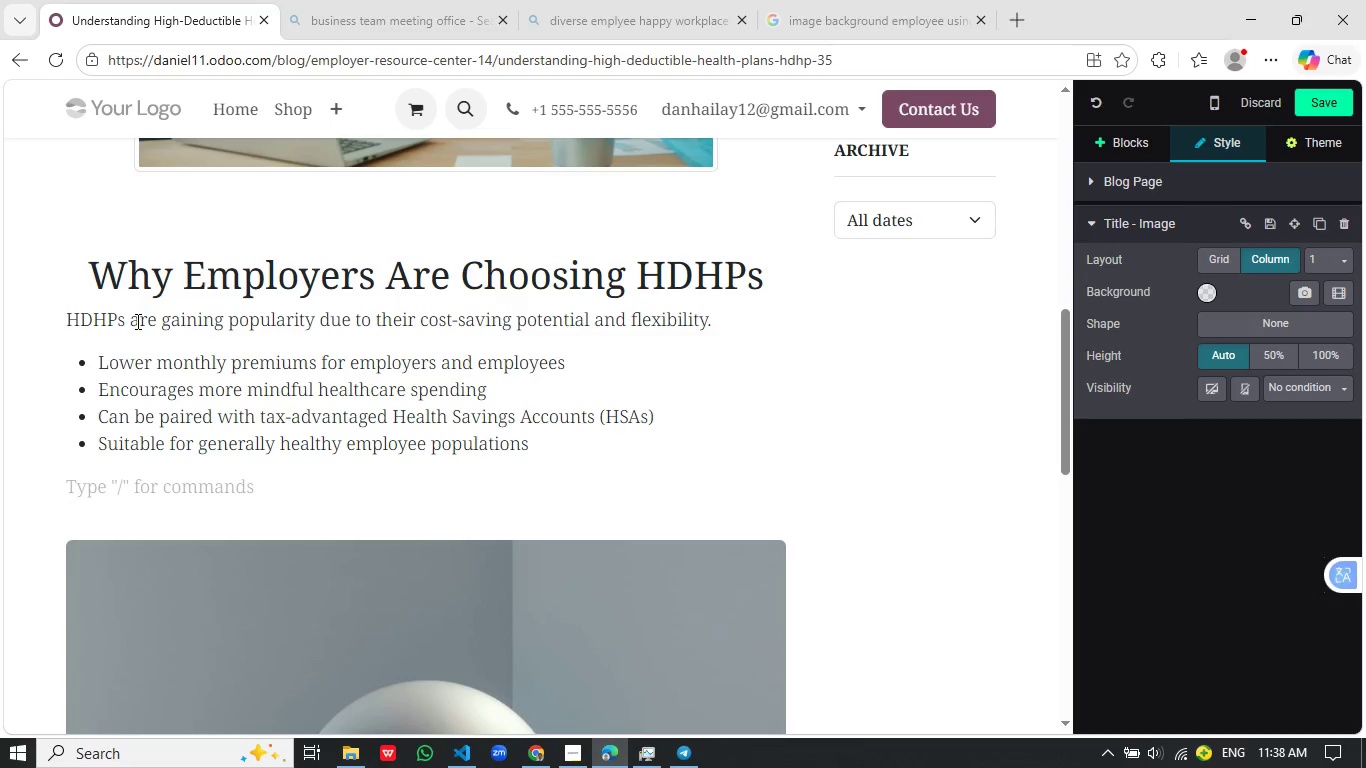 
type(THEse benefits make HD)
key(Backspace)
key(Backspace)
 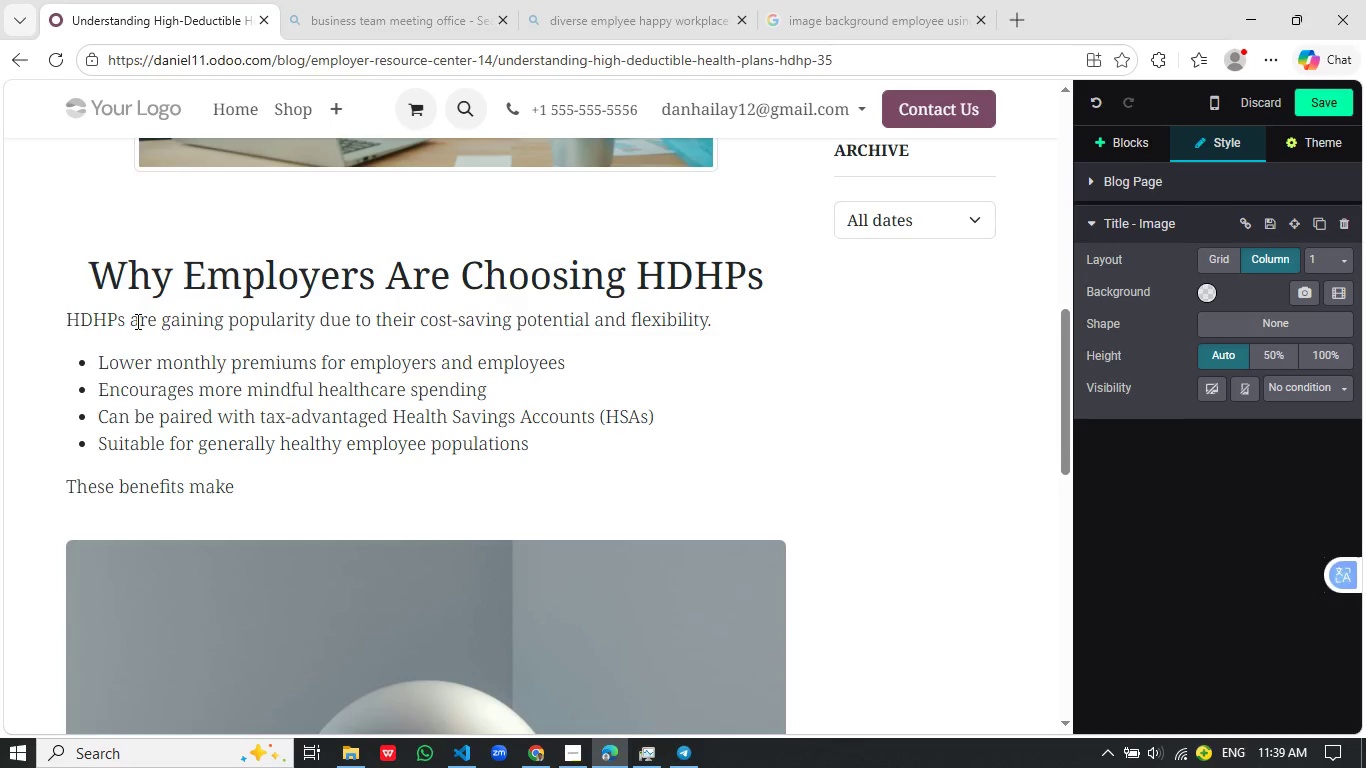 
key(Control+V)
 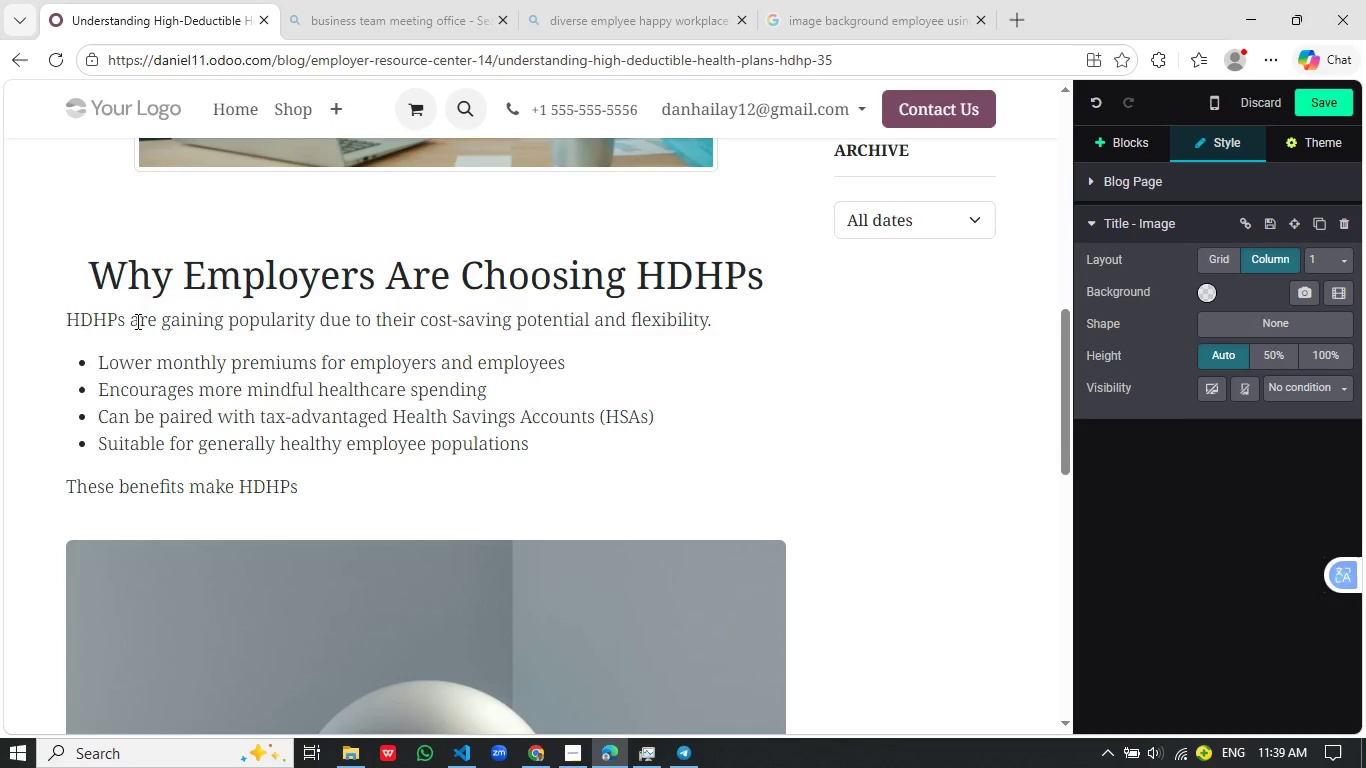 
type( an attractive option for cost-conscious organizatins)
 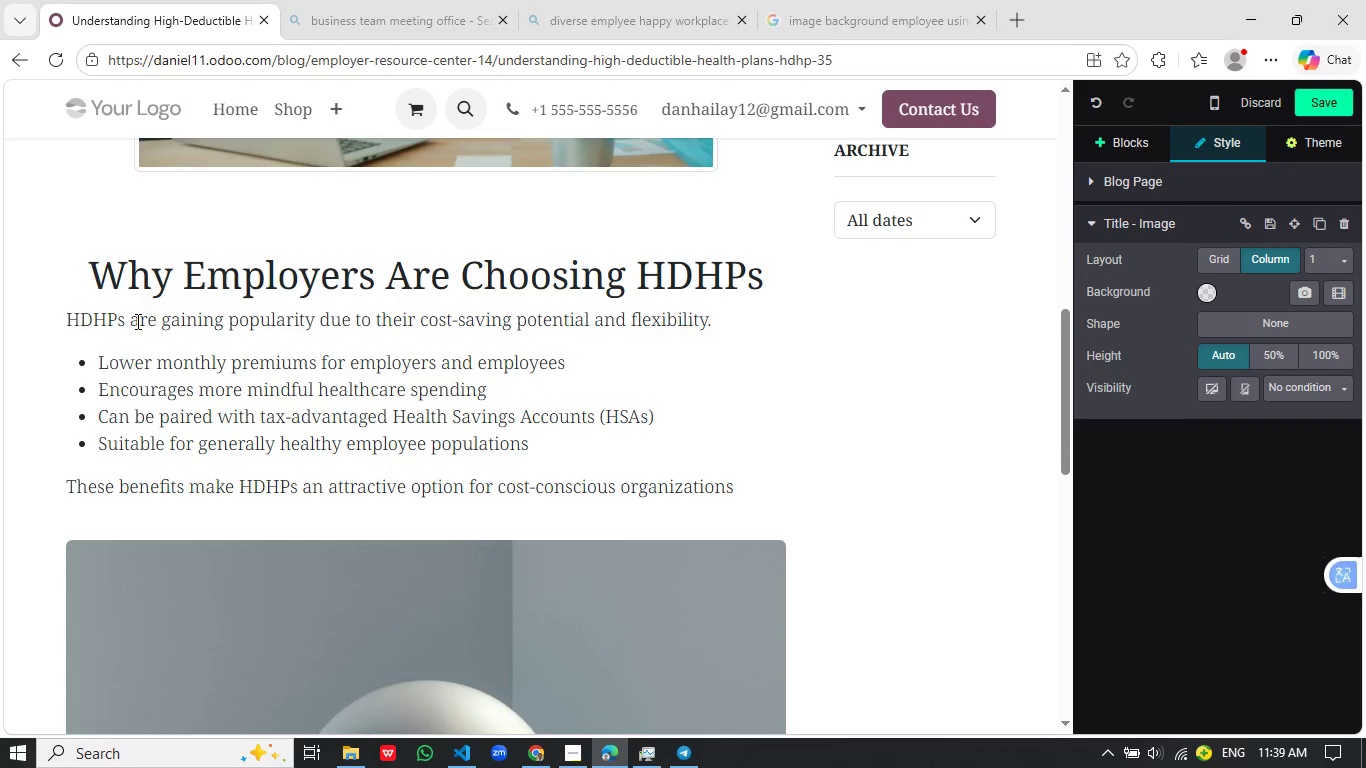 
scroll: coordinate [373, 499], scroll_direction: down, amount: 2.0
 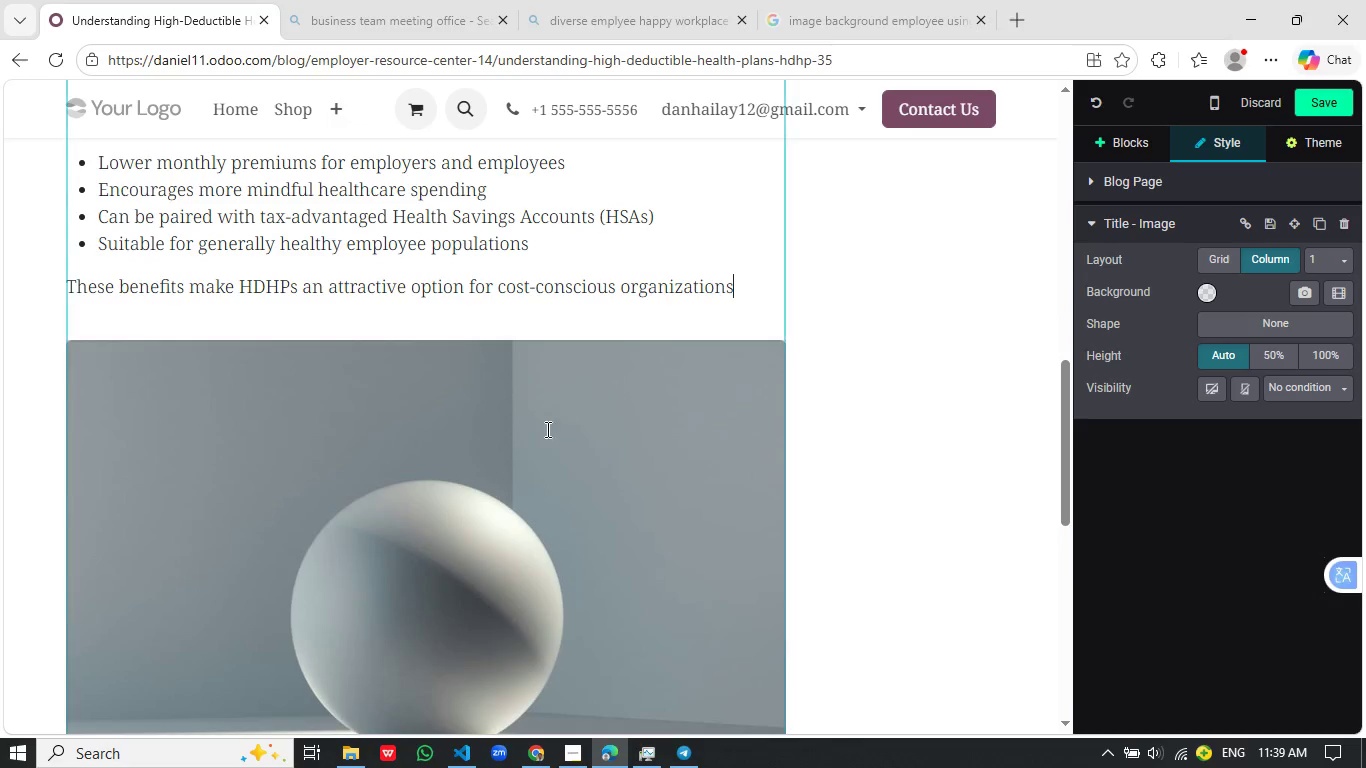 
scroll: coordinate [536, 434], scroll_direction: up, amount: 2.0
 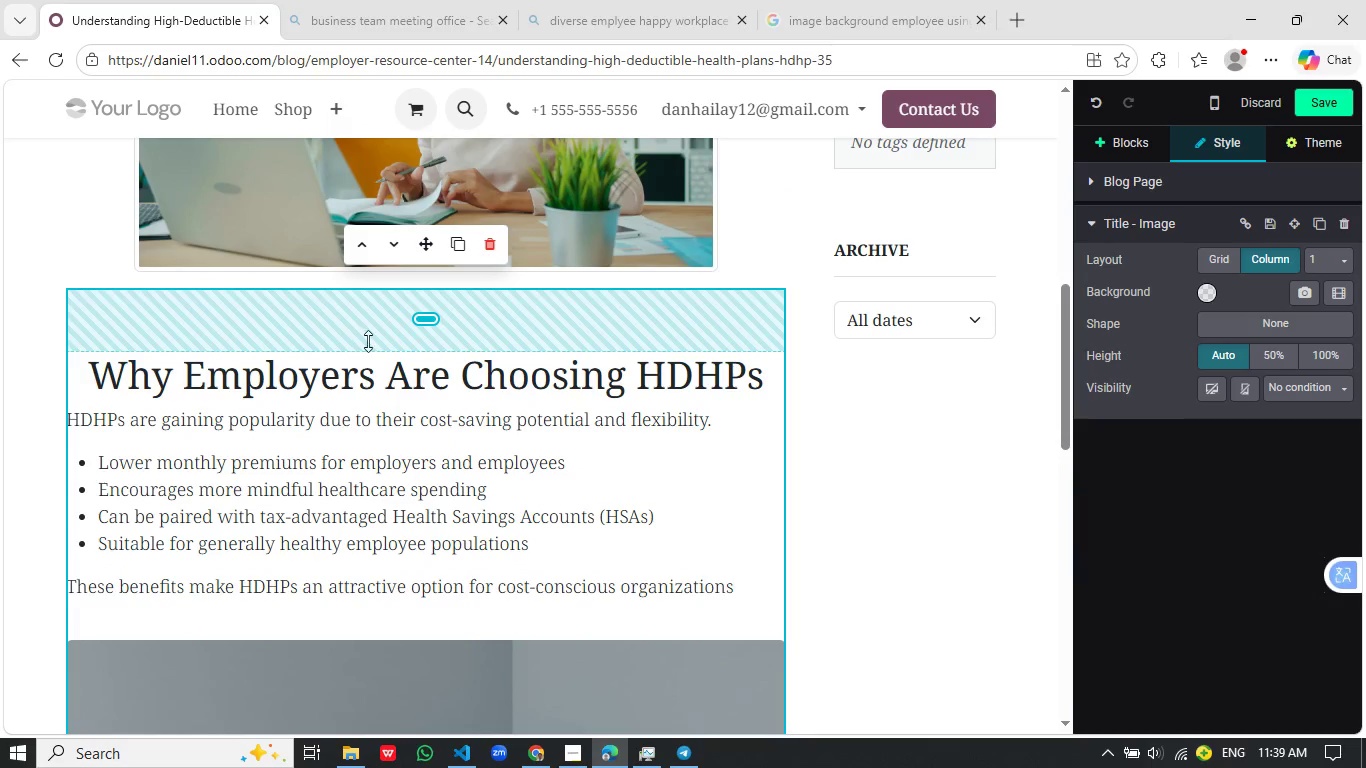 
left_click_drag(start_coordinate=[384, 339], to_coordinate=[425, 274])
 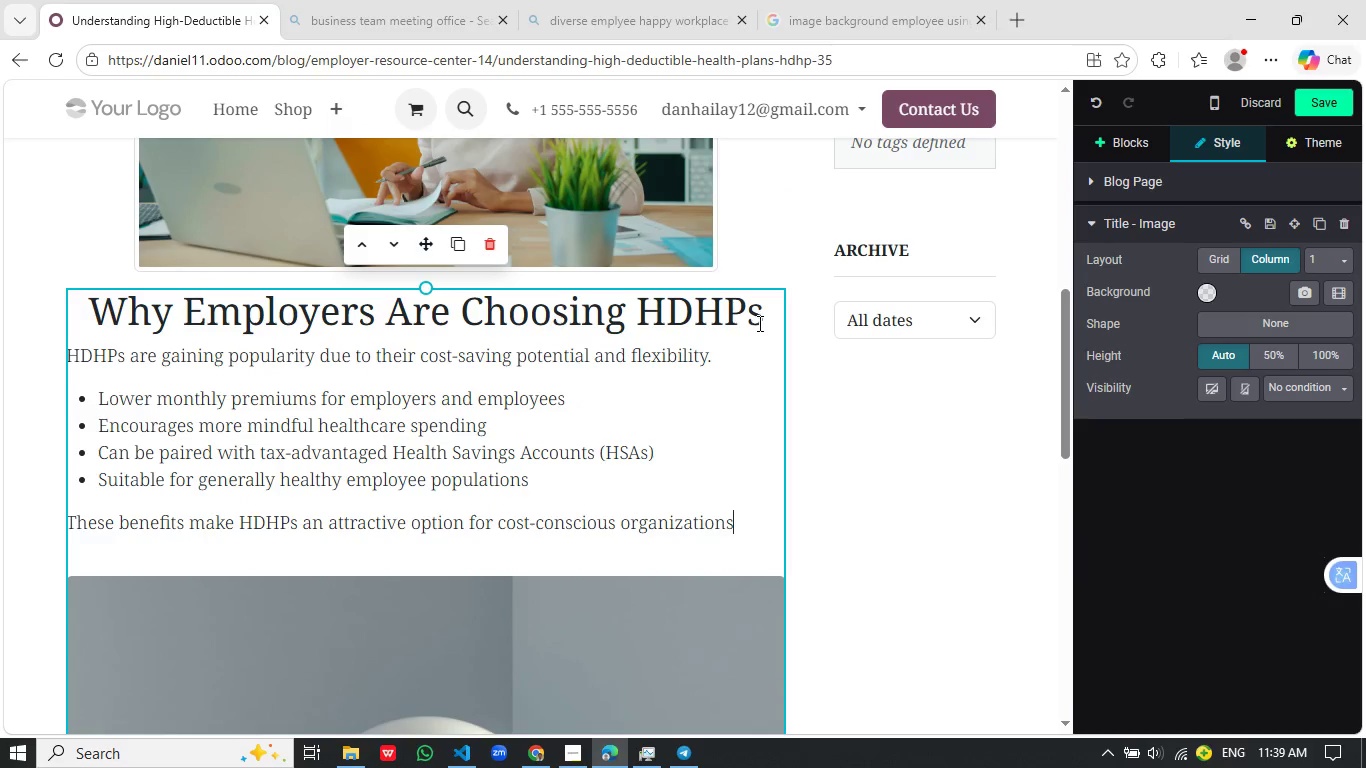 
left_click_drag(start_coordinate=[771, 317], to_coordinate=[78, 317])
 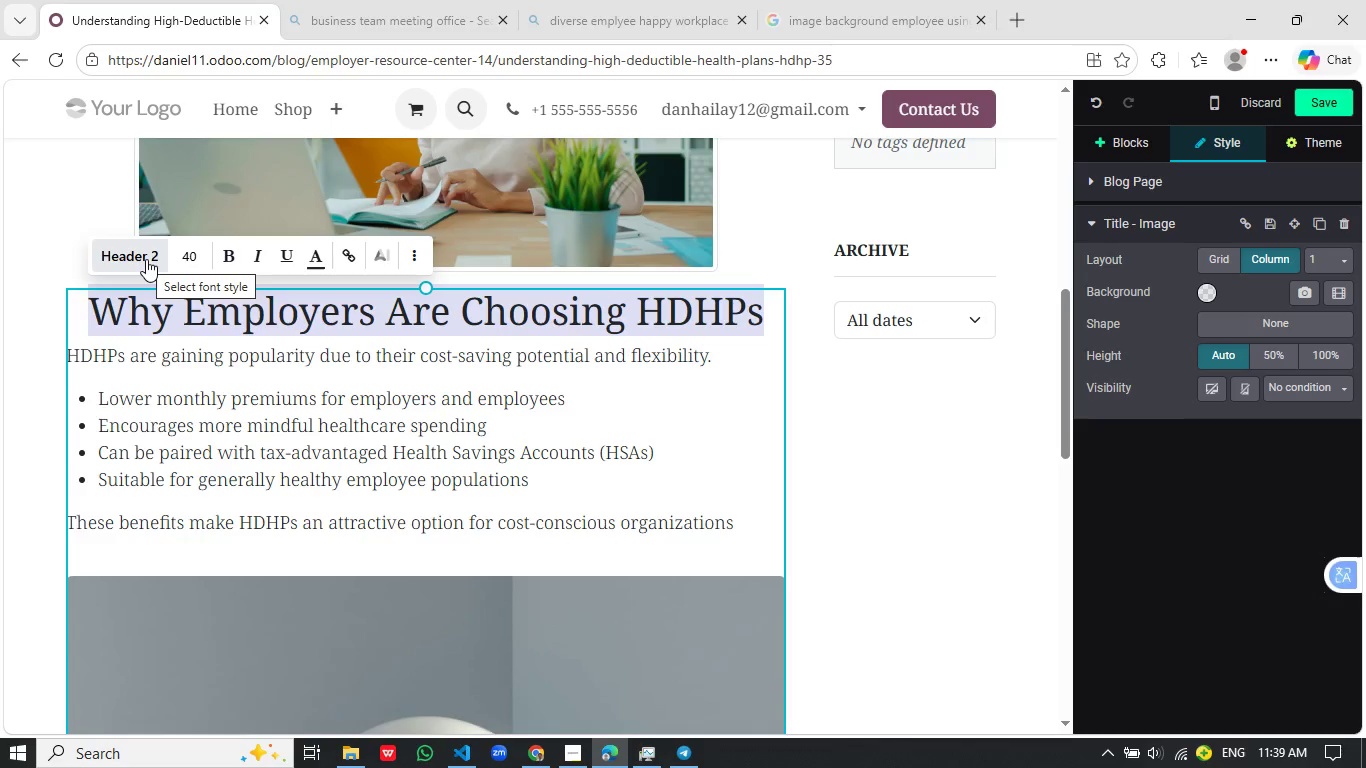 
wait(5.97)
 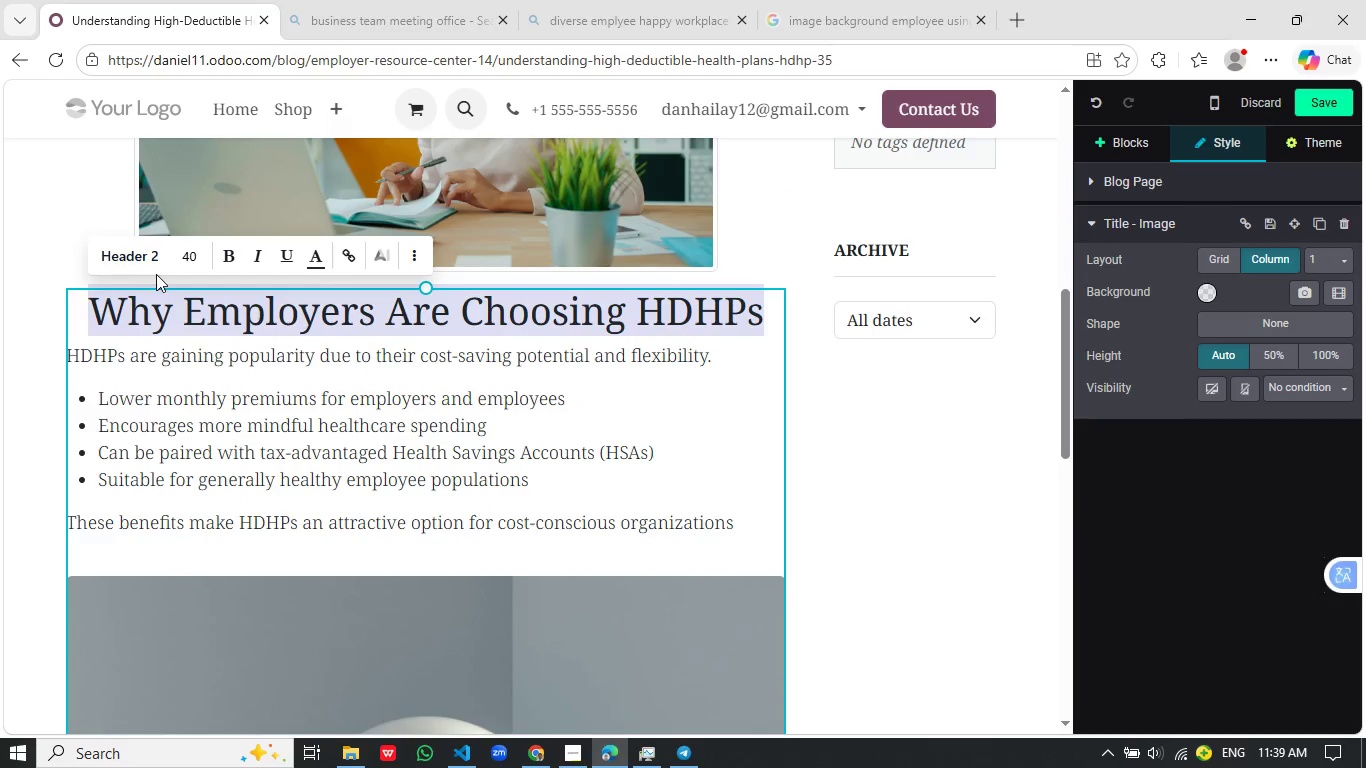 
left_click([146, 259])
 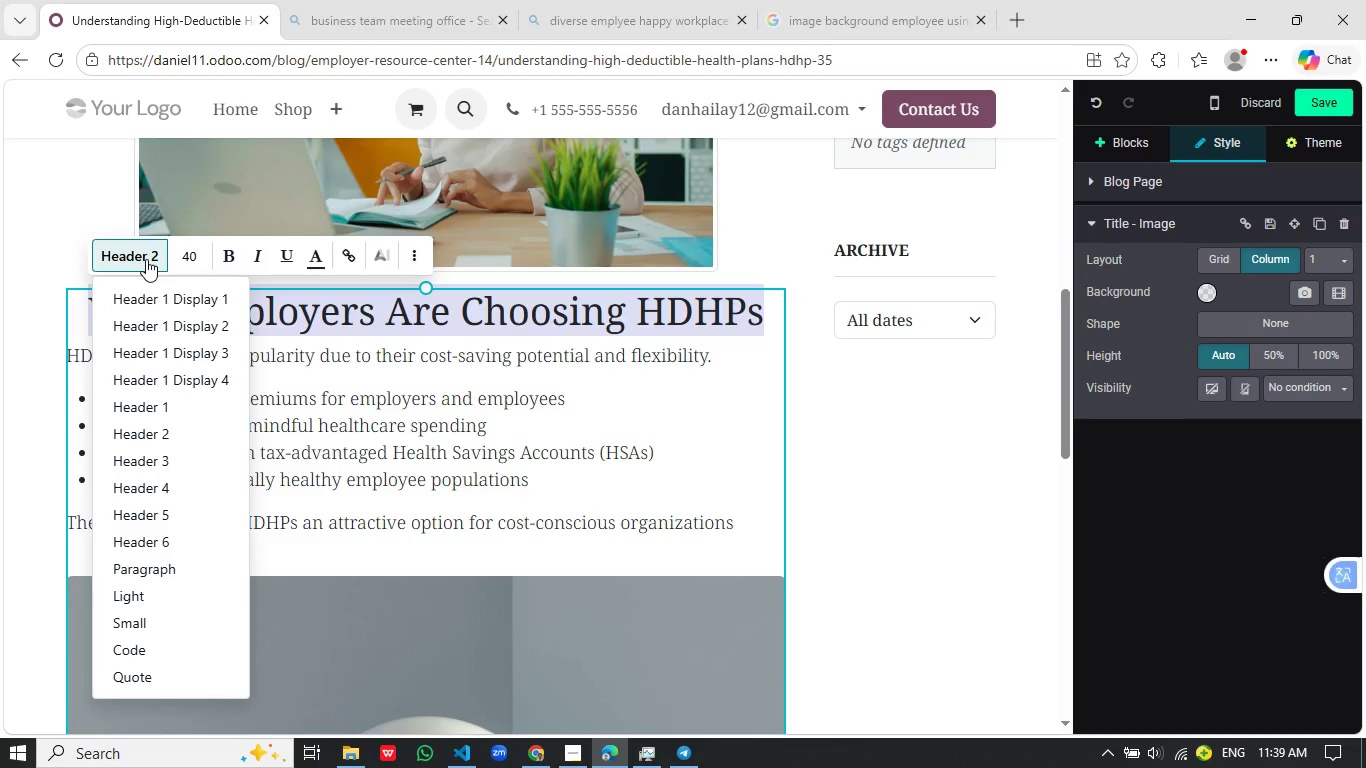 
left_click([146, 259])
 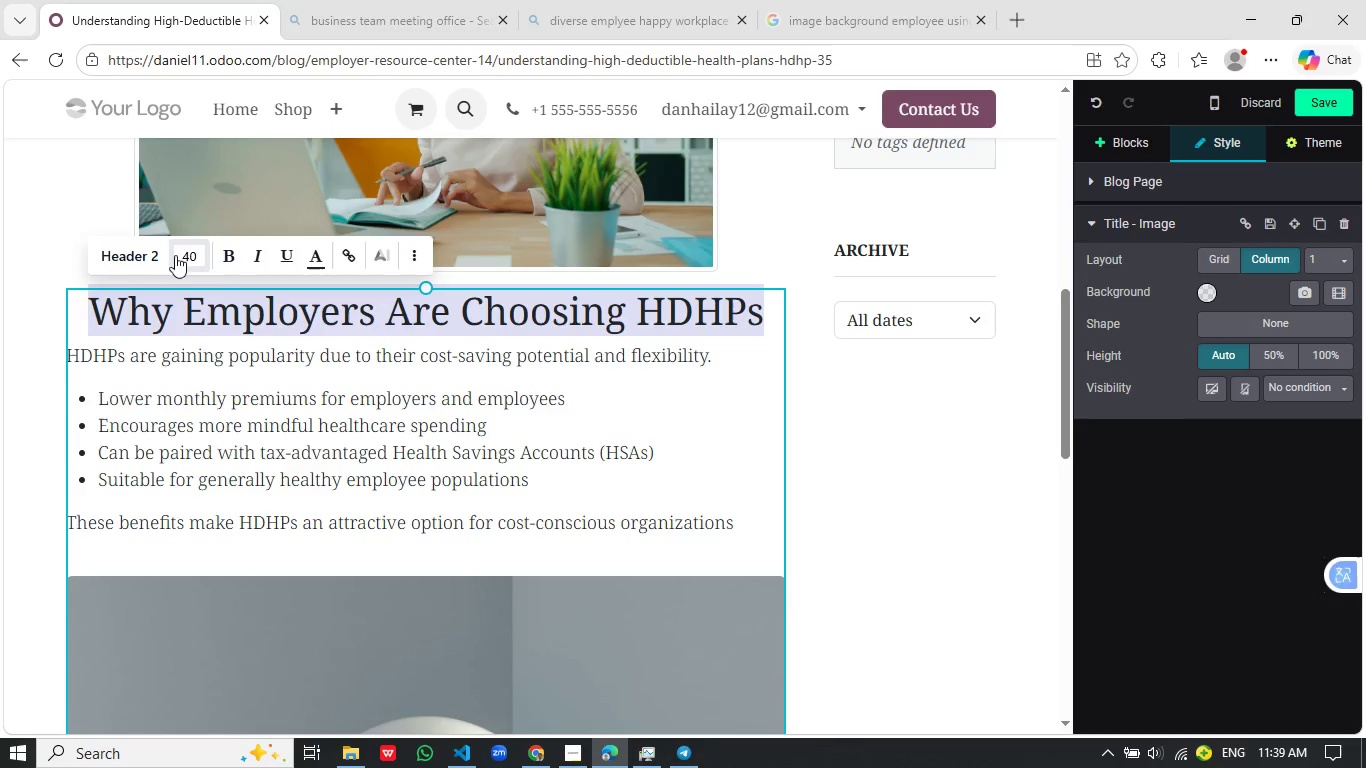 
left_click([188, 249])
 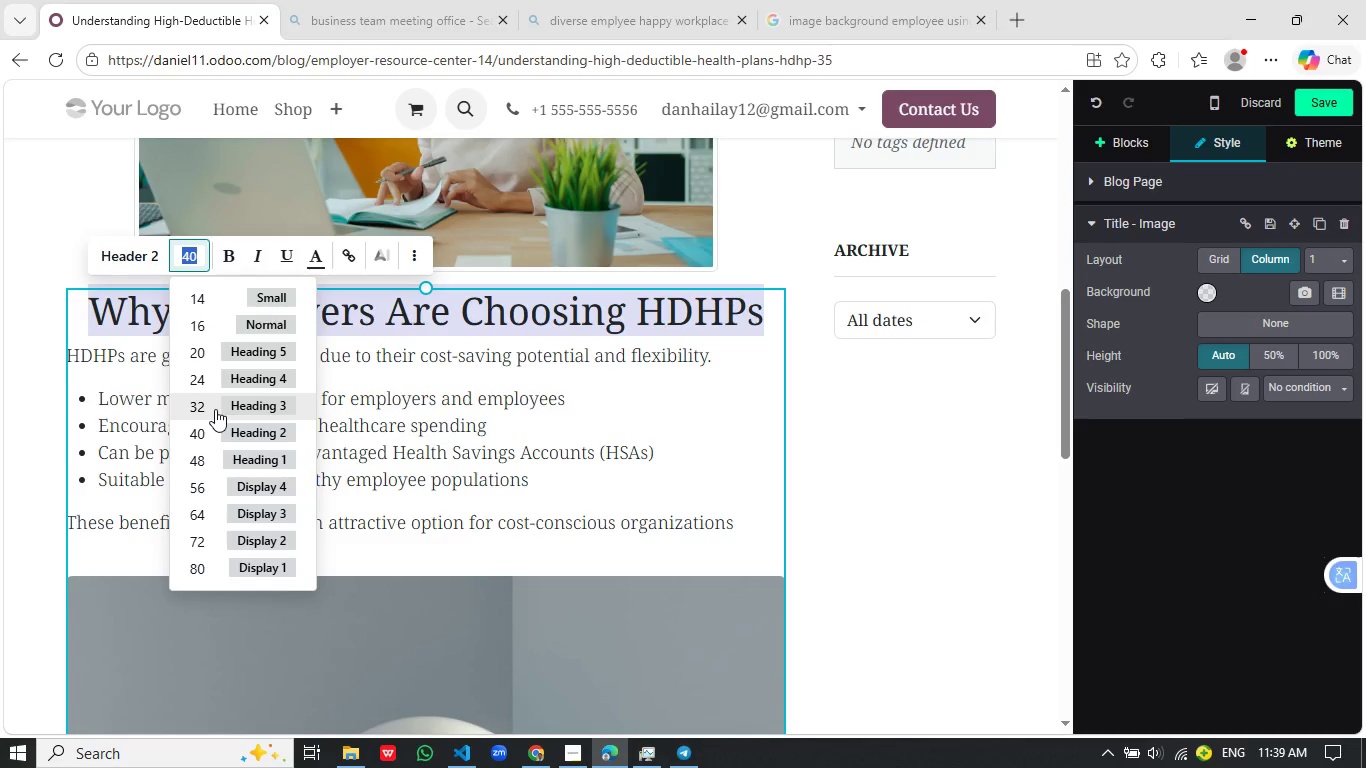 
left_click([215, 409])
 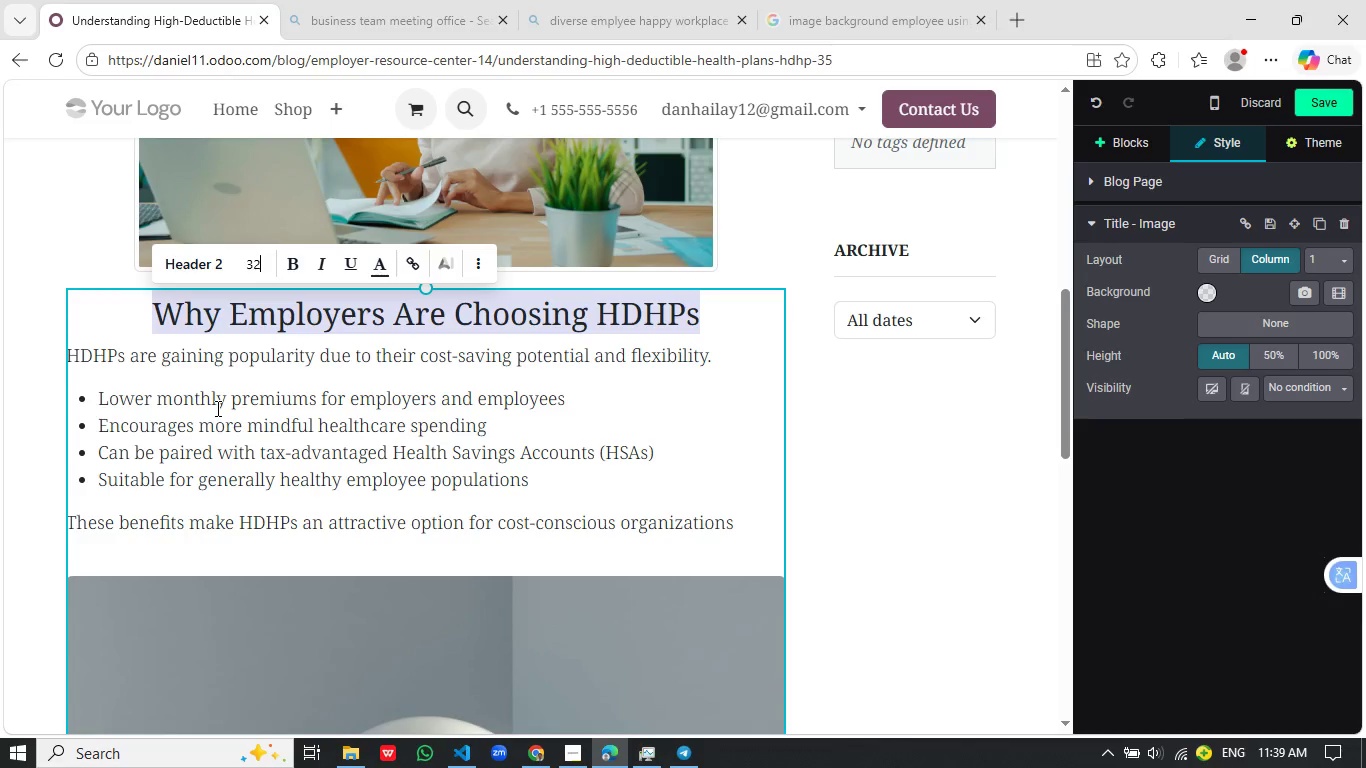 
wait(9.38)
 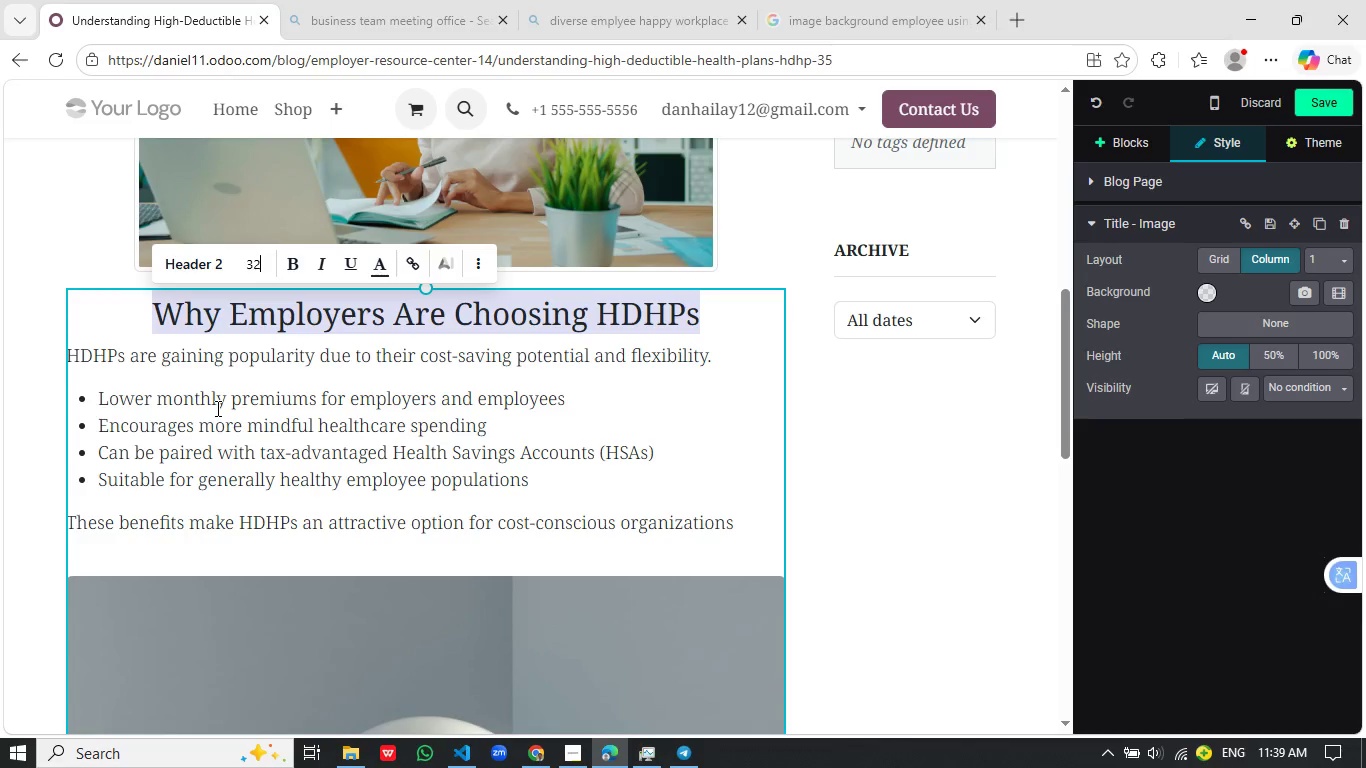 
left_click([67, 353])
 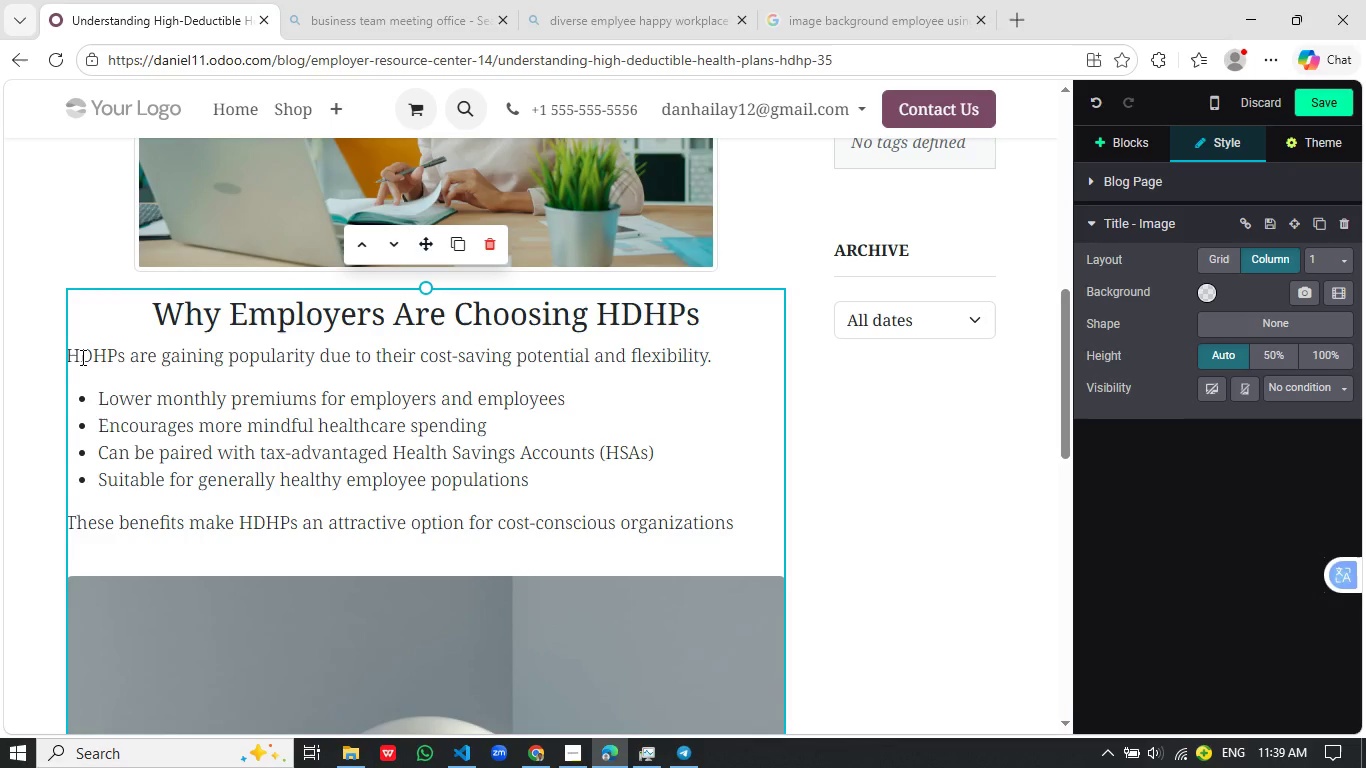 
left_click([81, 357])
 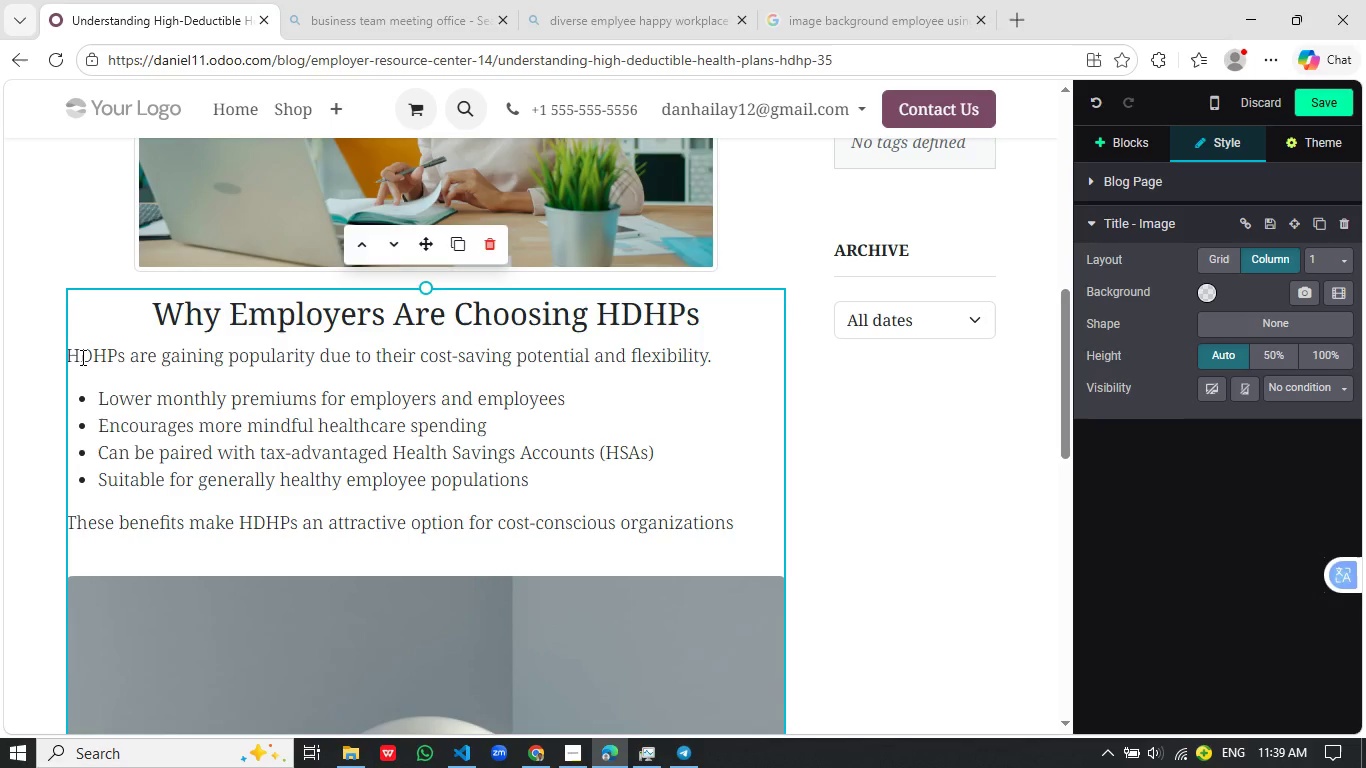 
key(ArrowLeft)
 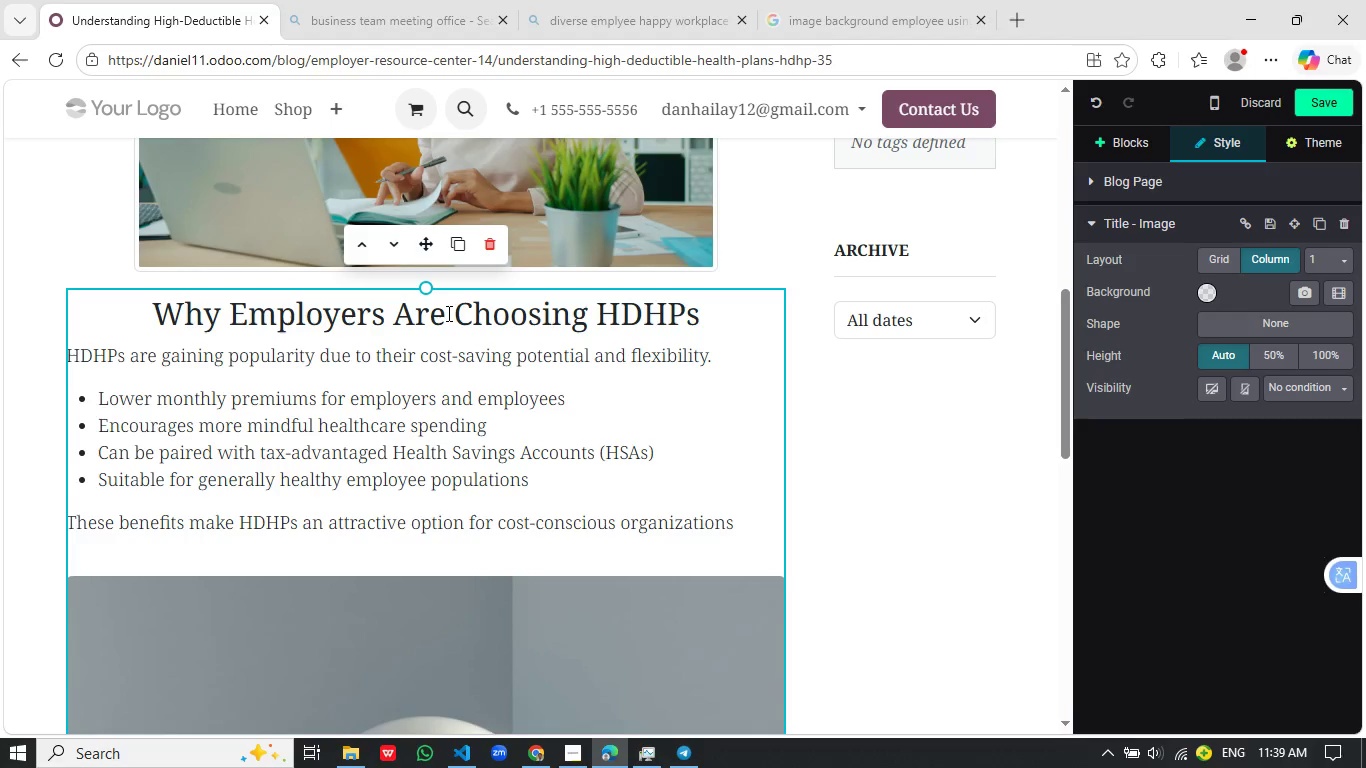 
left_click([738, 347])
 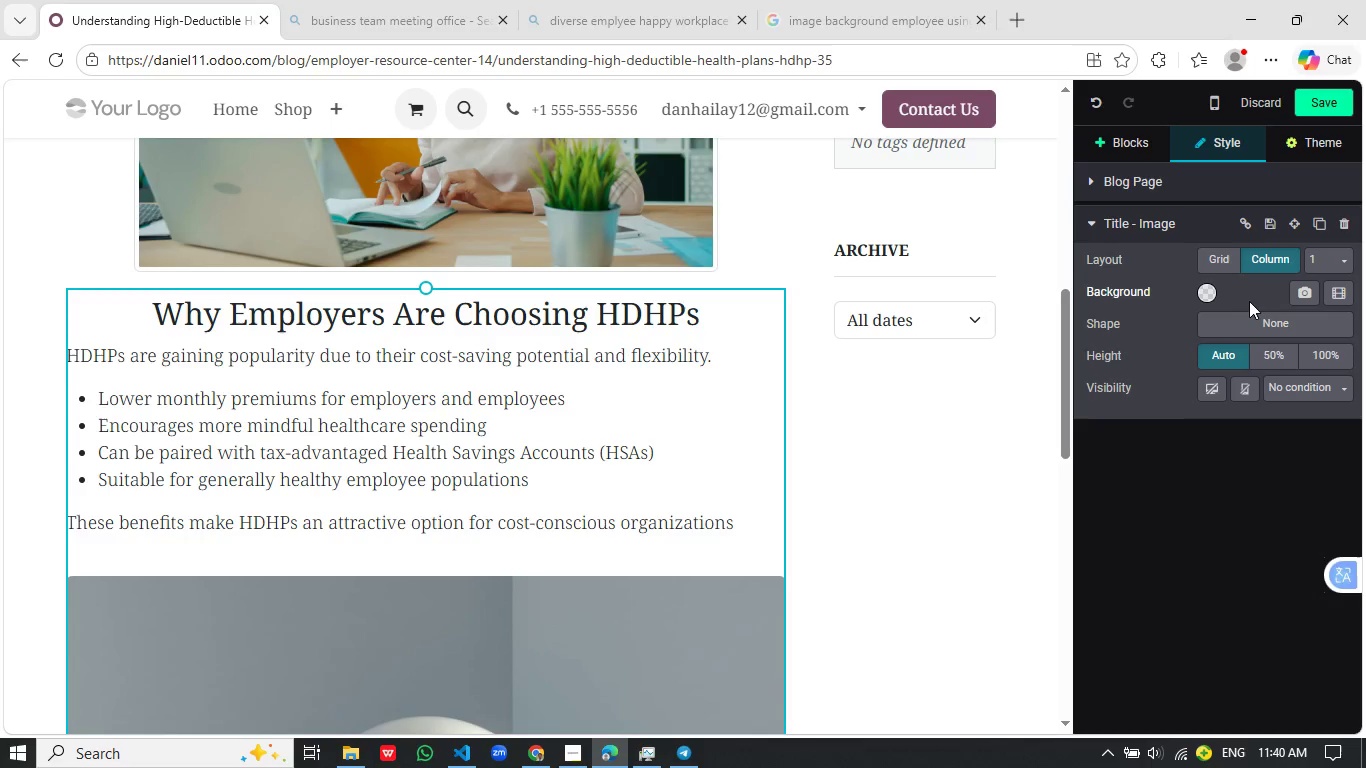 
wait(5.28)
 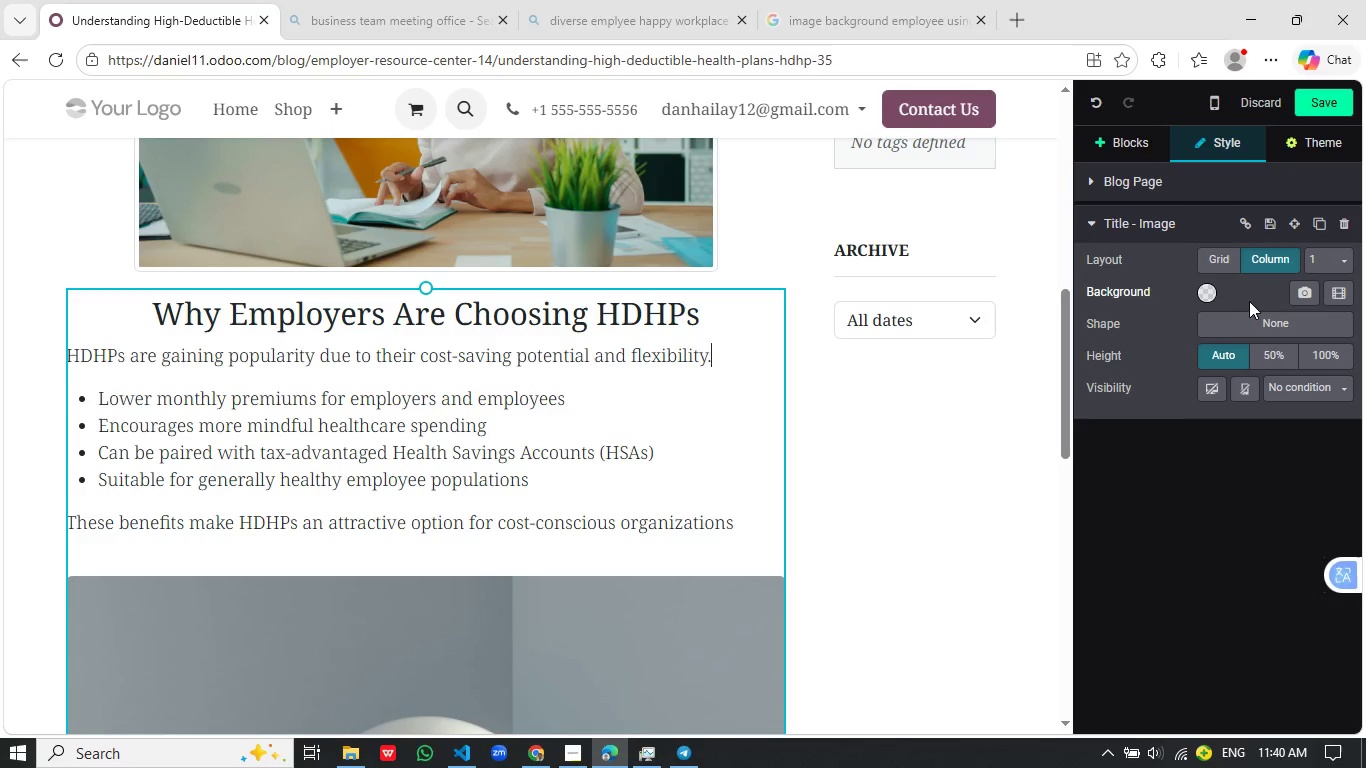 
left_click([1221, 252])
 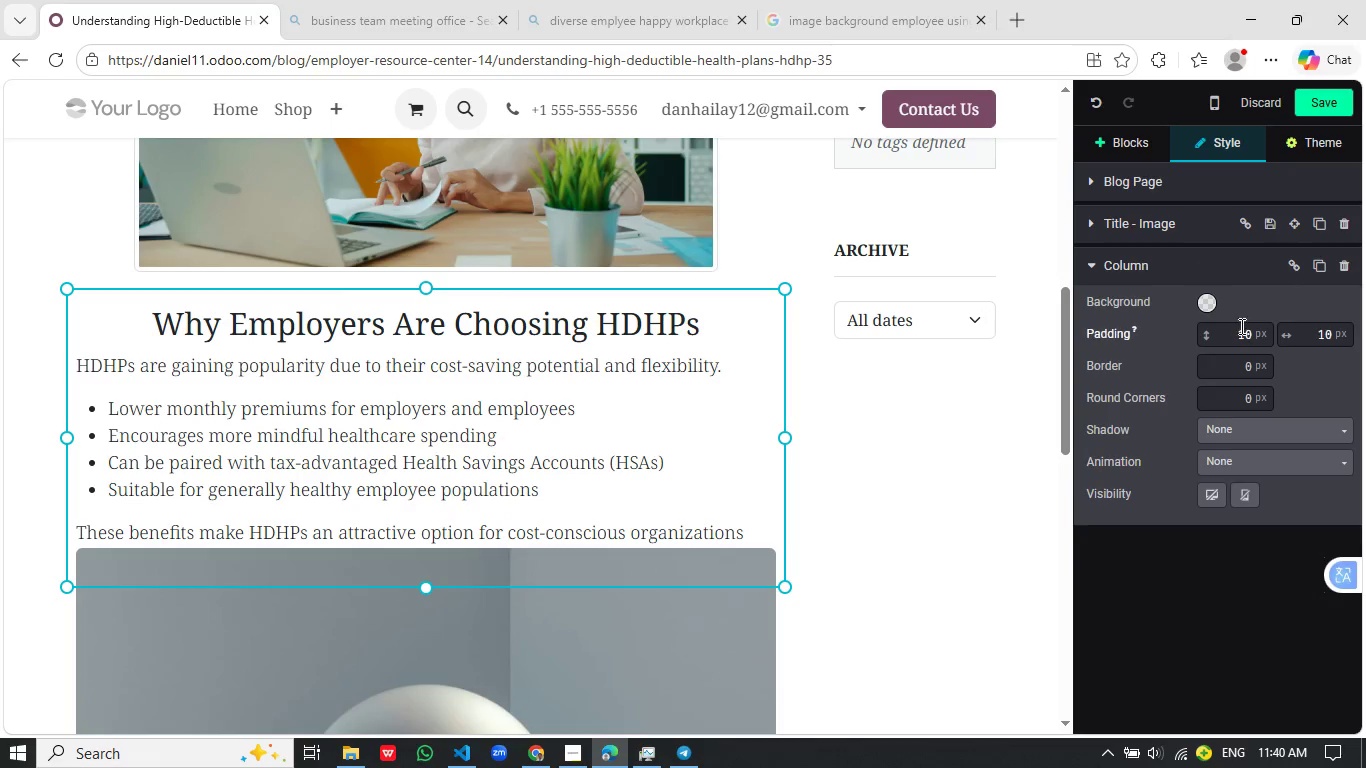 
left_click([1243, 331])
 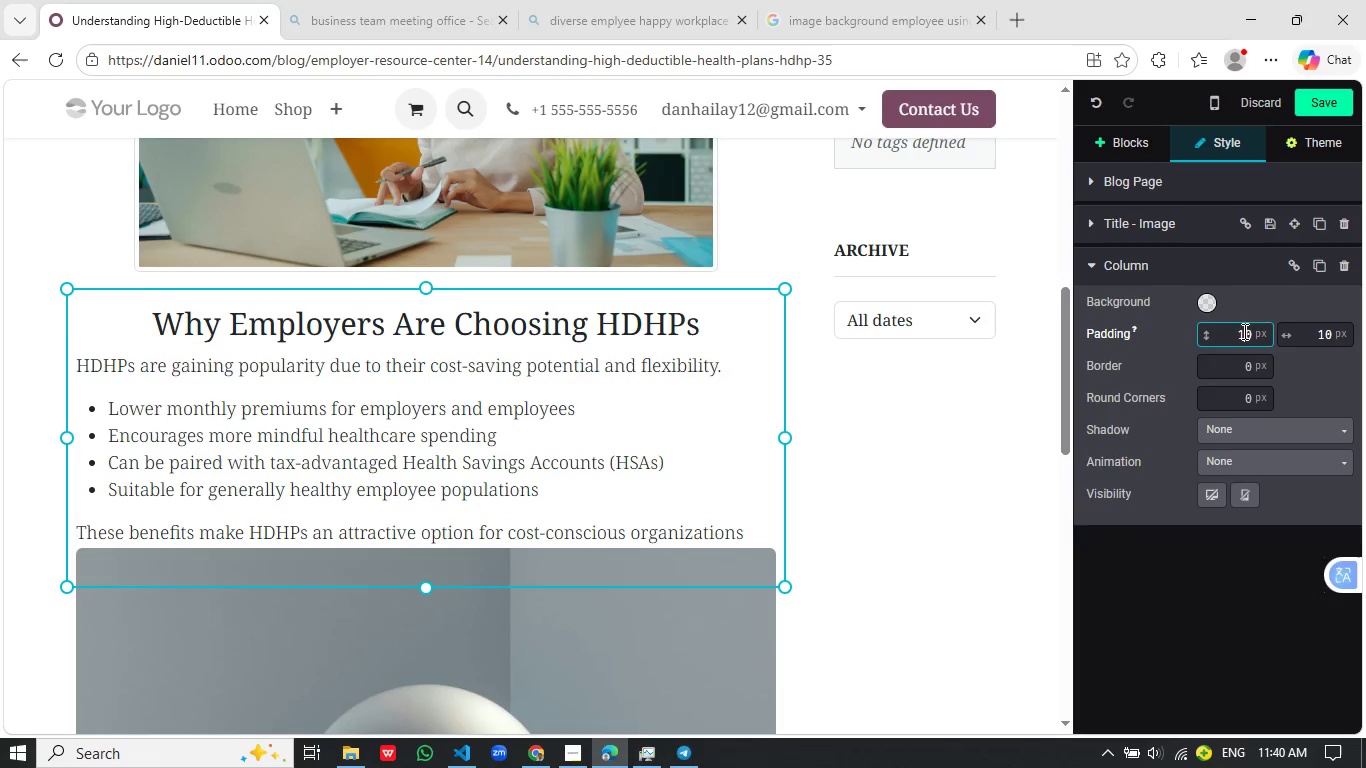 
scroll: coordinate [1243, 331], scroll_direction: up, amount: 3.0
 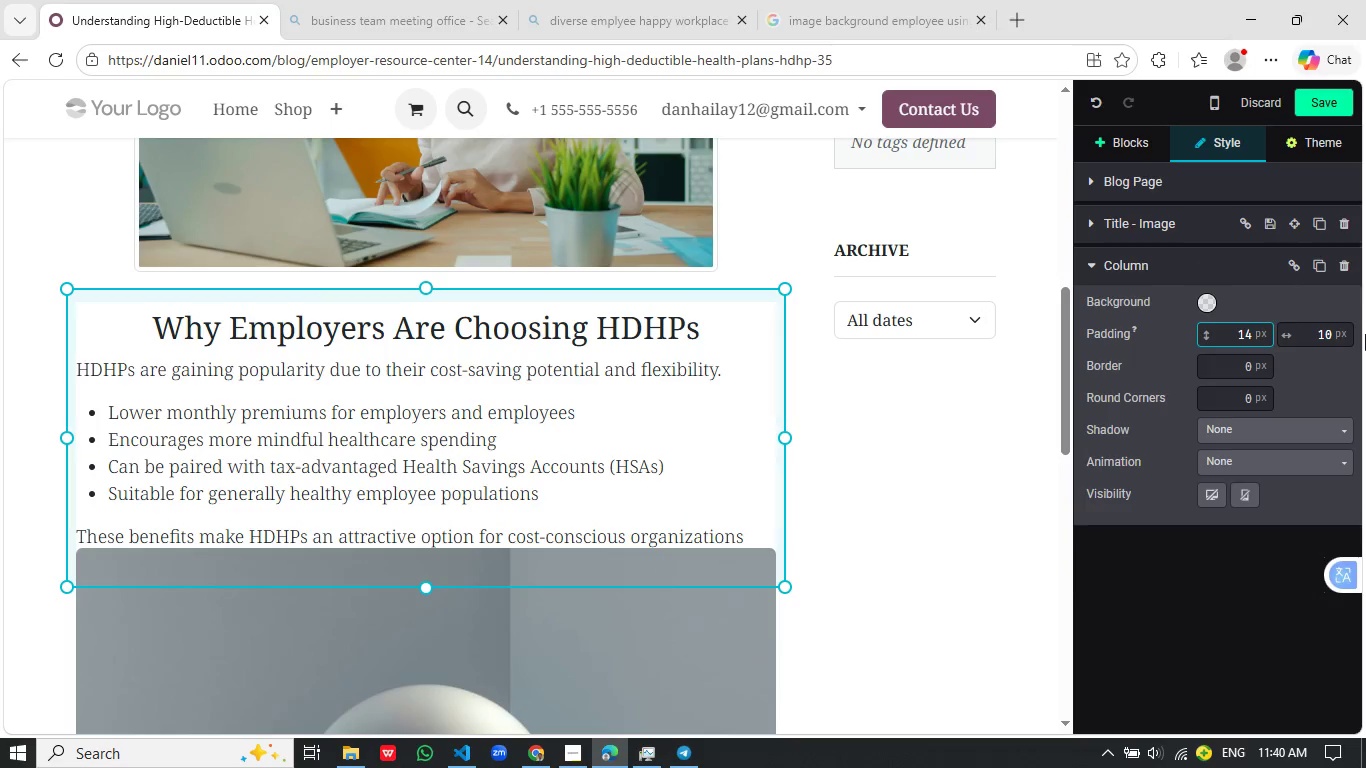 
left_click([1319, 326])
 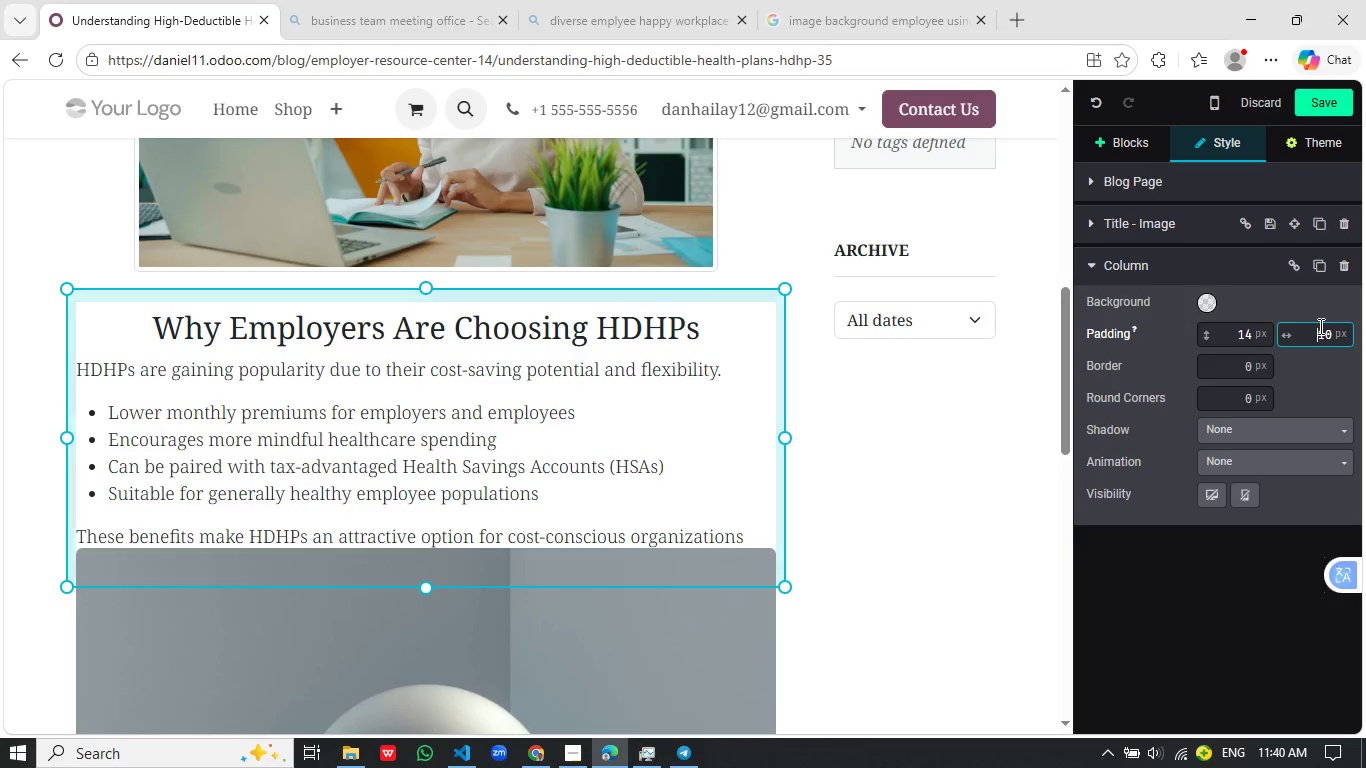 
scroll: coordinate [1319, 326], scroll_direction: up, amount: 9.0
 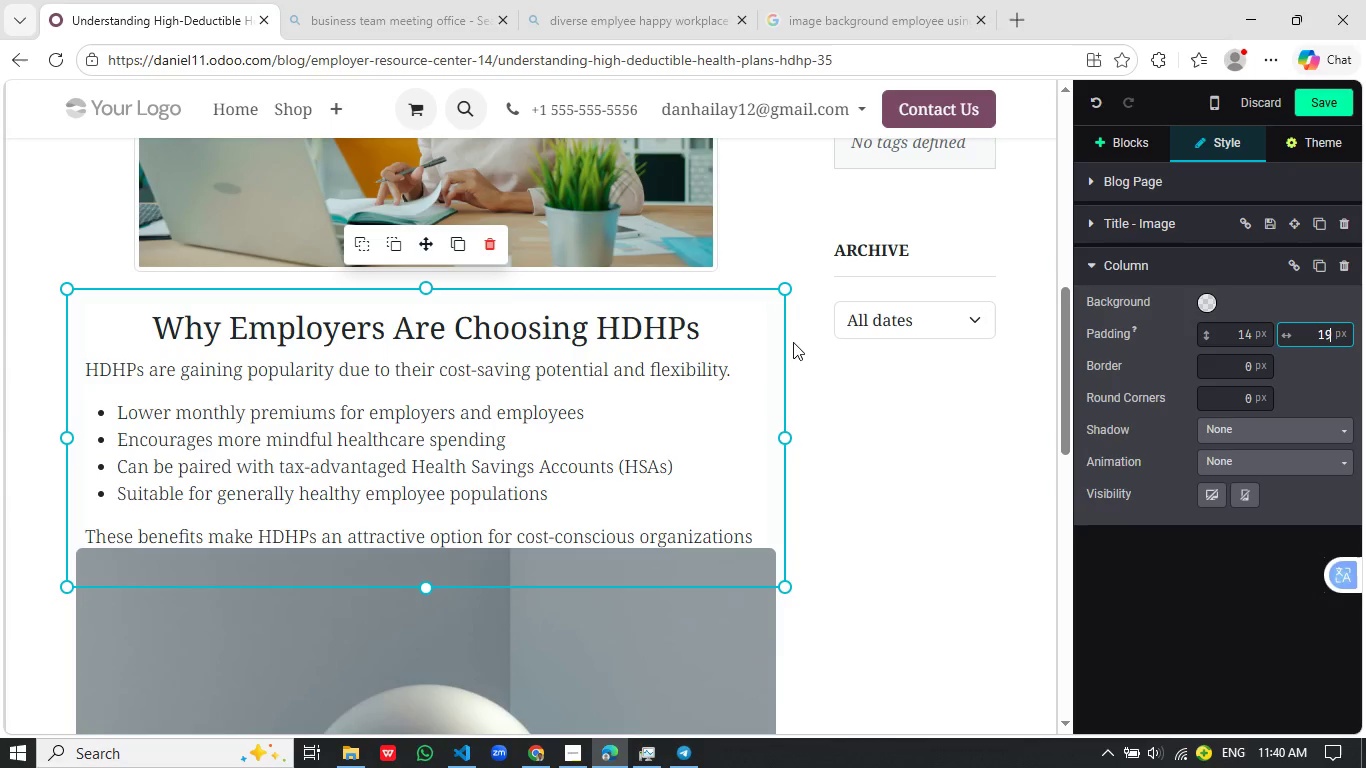 
left_click([842, 386])
 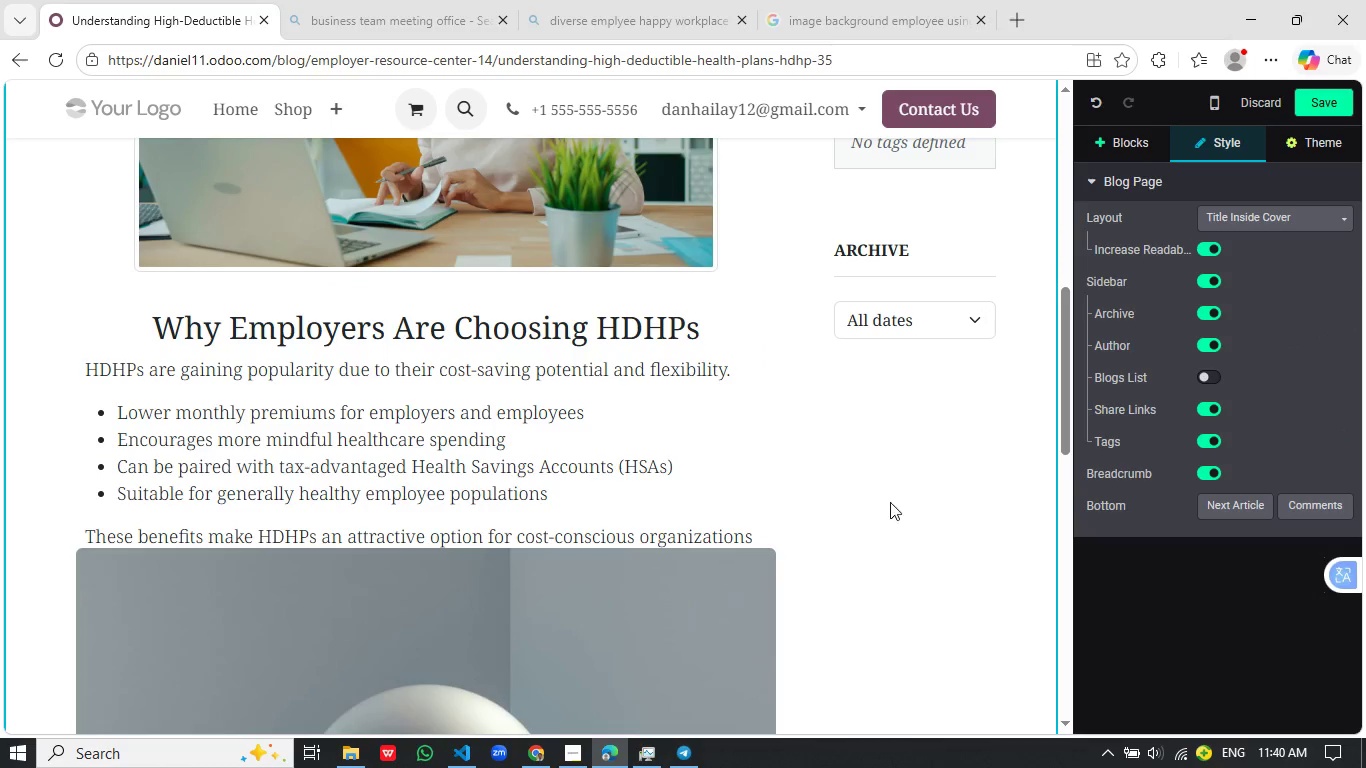 
left_click([297, 493])
 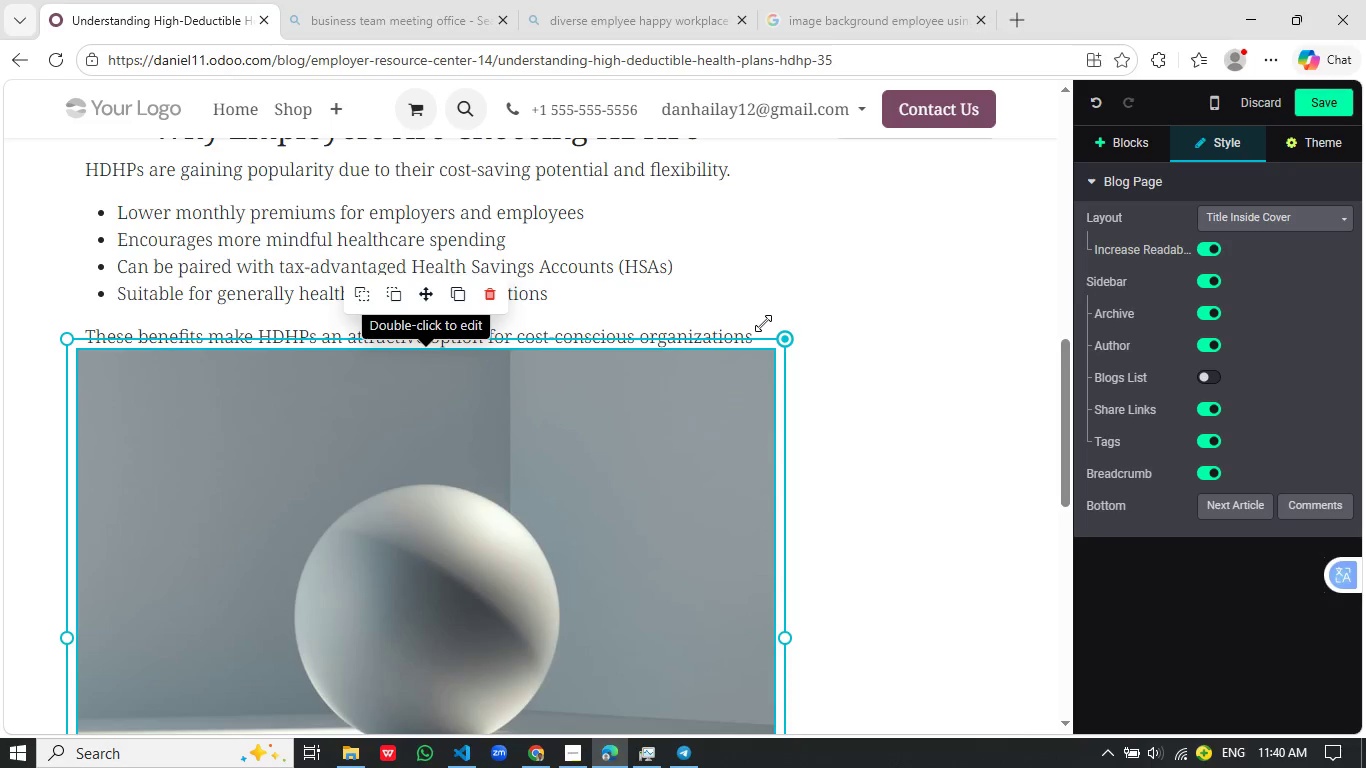 
scroll: coordinate [863, 501], scroll_direction: down, amount: 1.0
 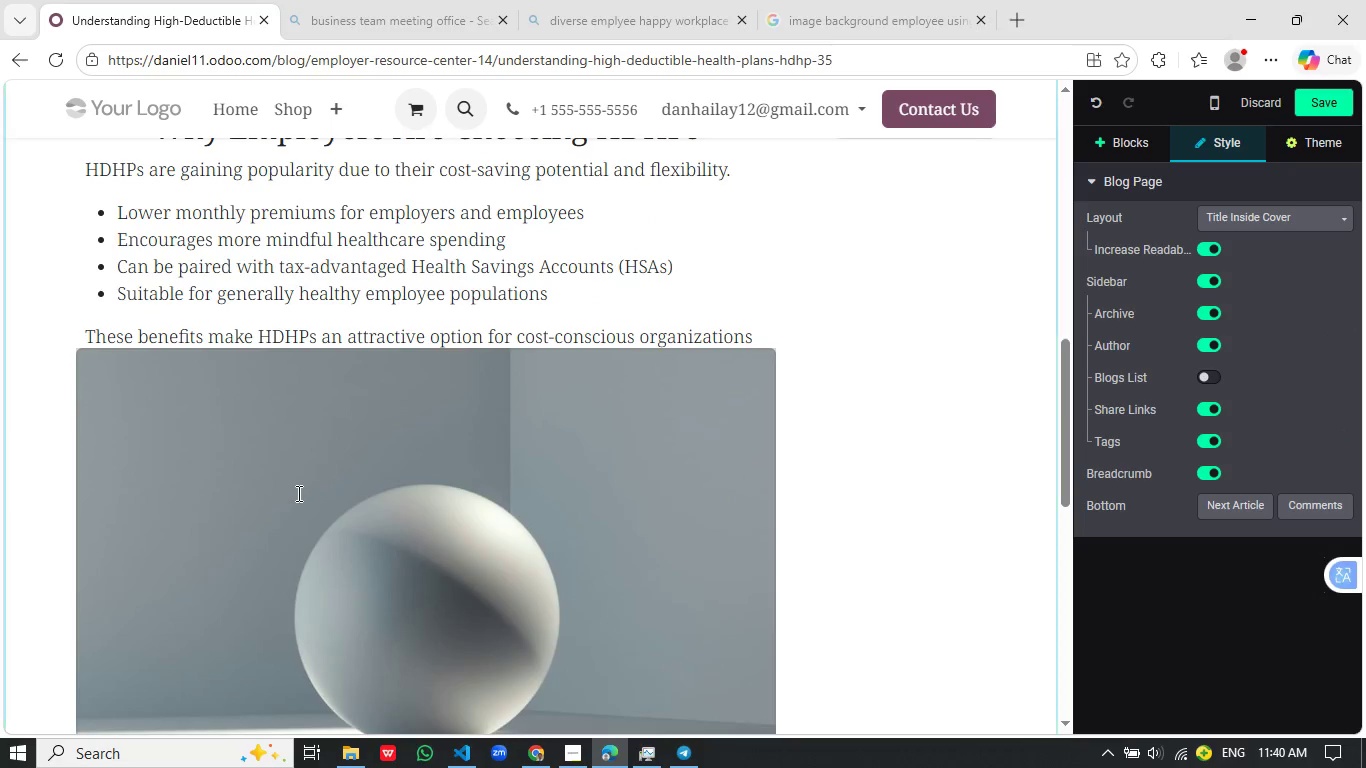 
left_click([702, 297])
 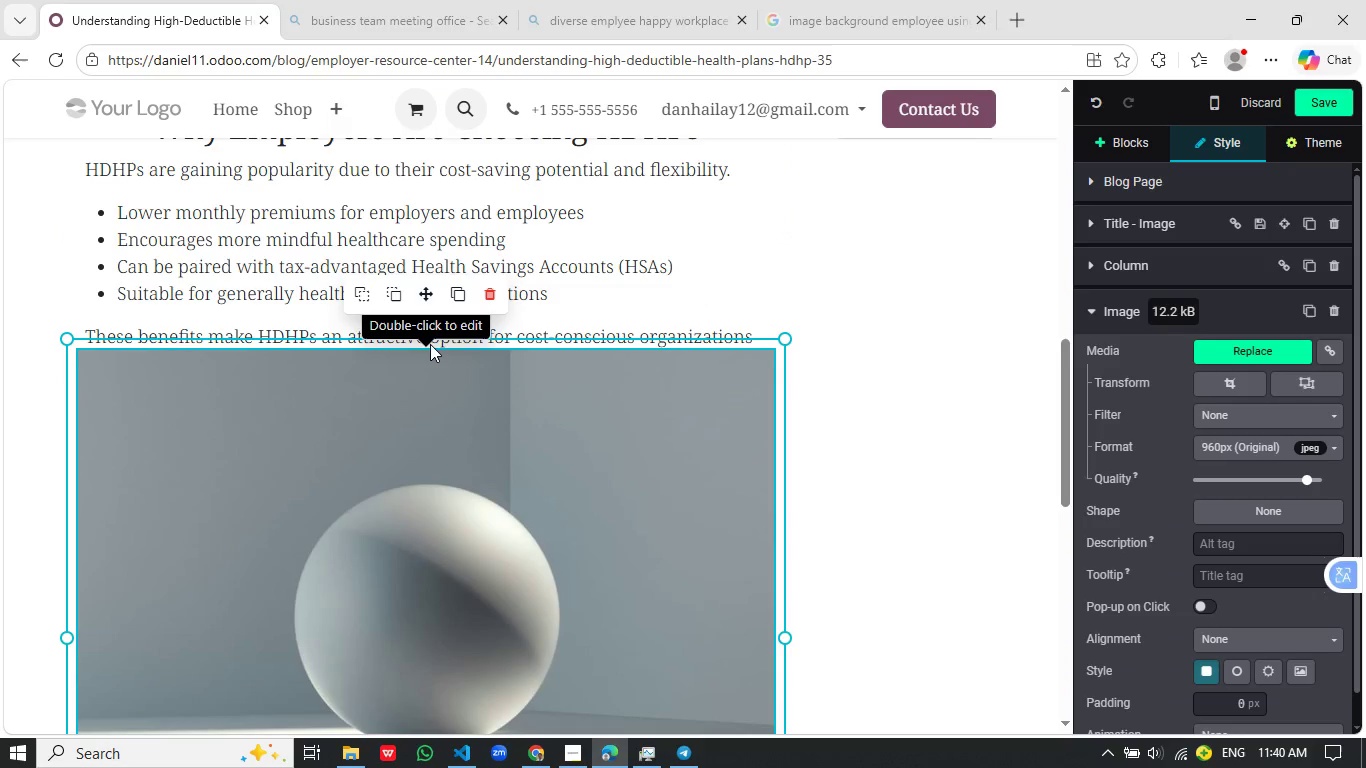 
wait(5.34)
 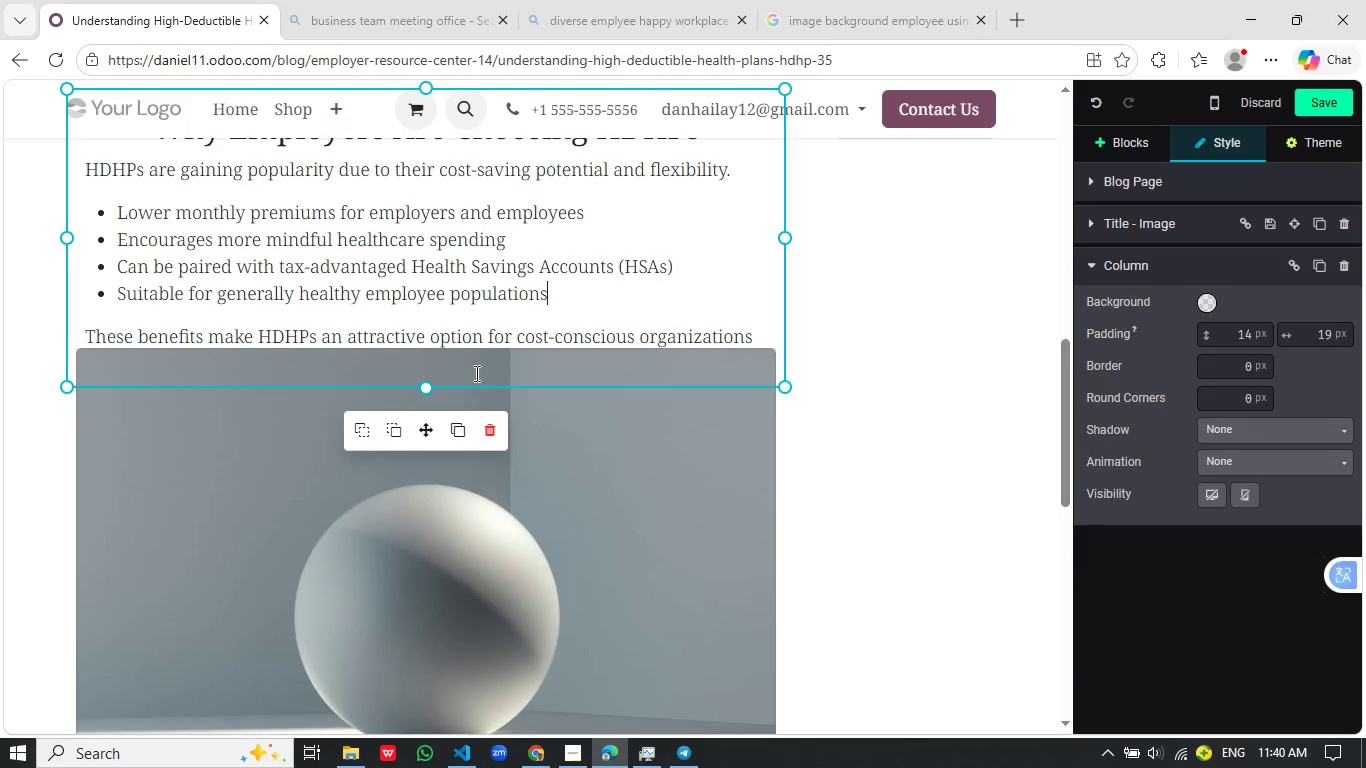 
left_click_drag(start_coordinate=[432, 350], to_coordinate=[430, 365])
 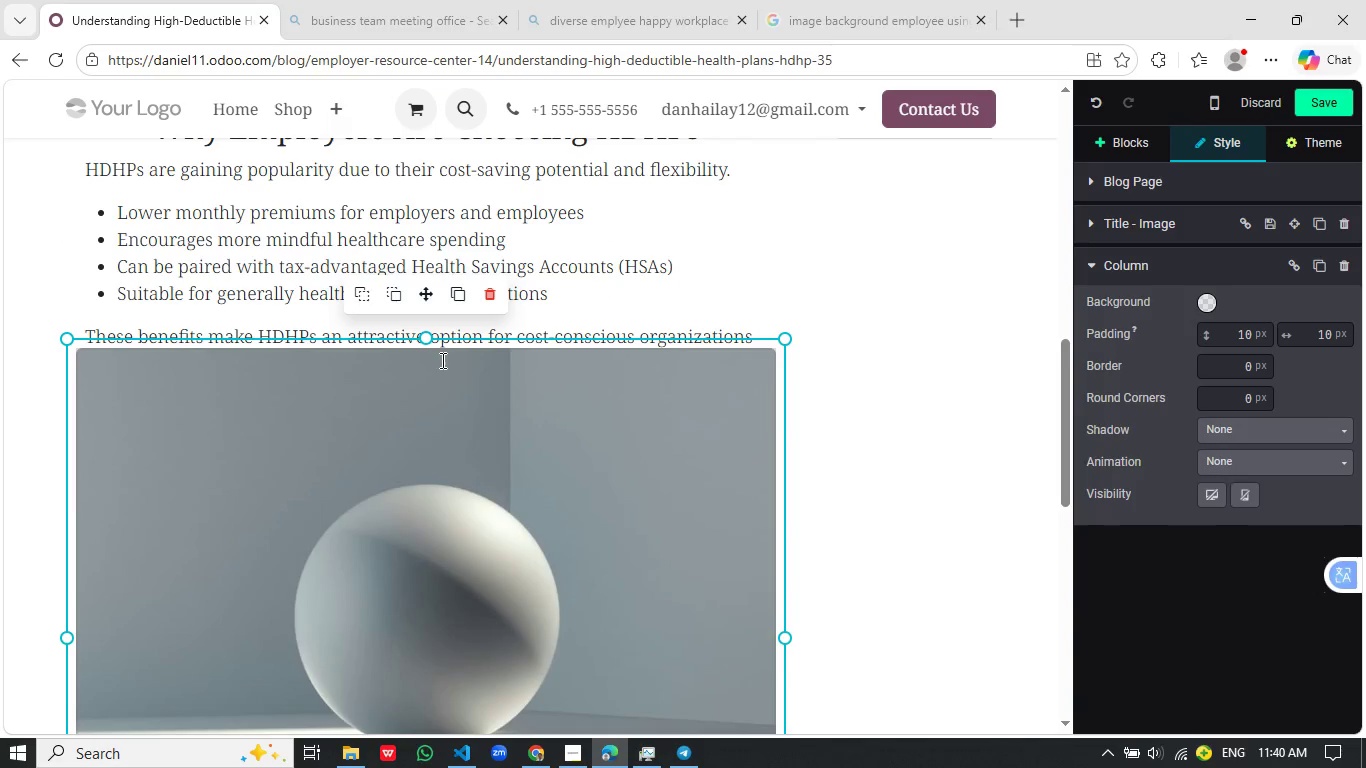 
left_click_drag(start_coordinate=[441, 360], to_coordinate=[431, 383])
 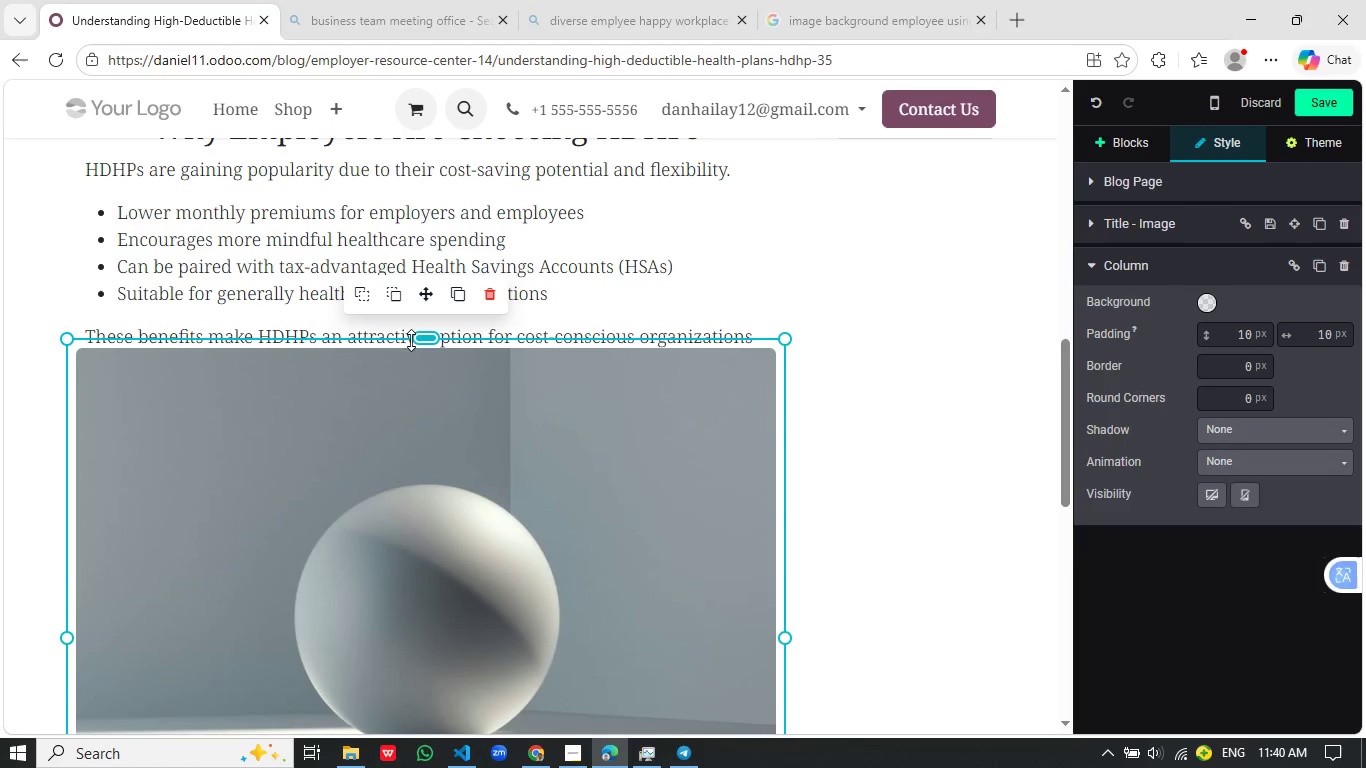 
left_click_drag(start_coordinate=[430, 340], to_coordinate=[416, 380])
 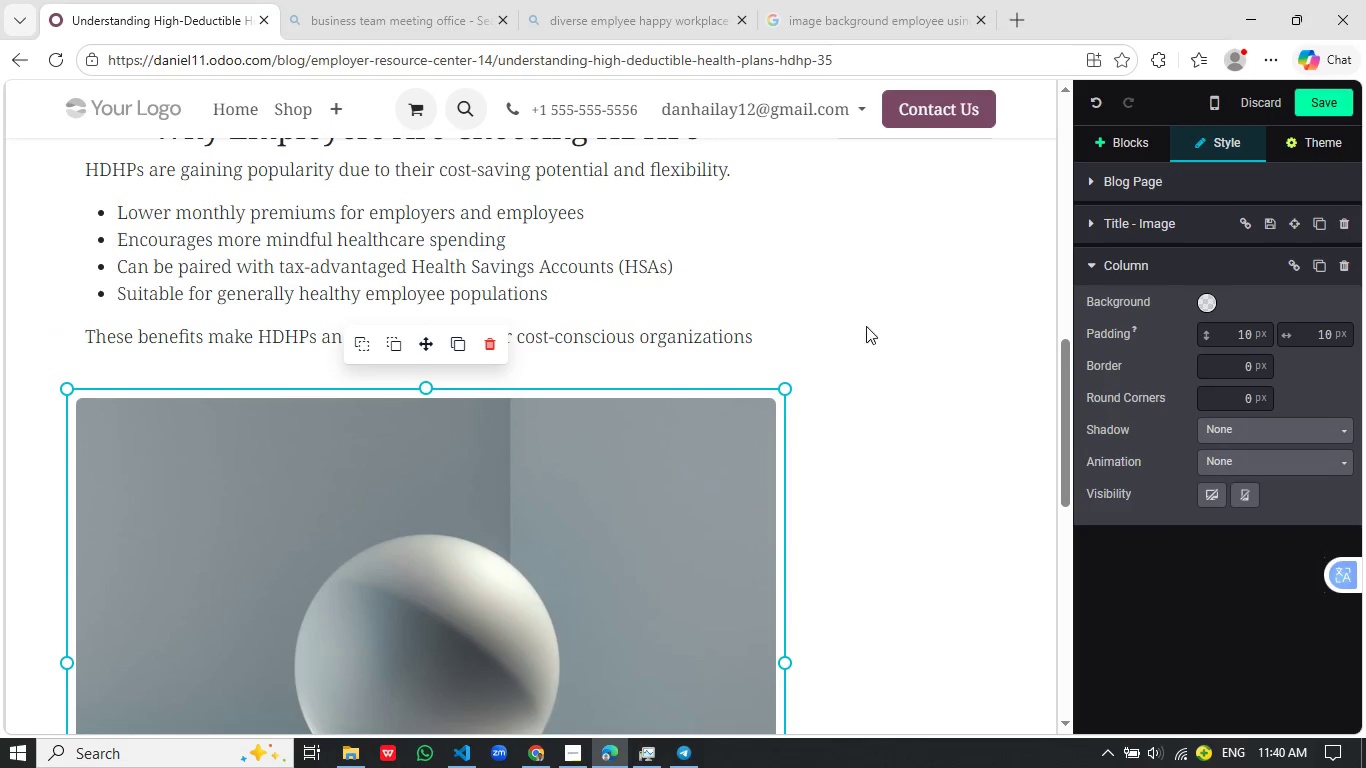 
left_click([869, 326])
 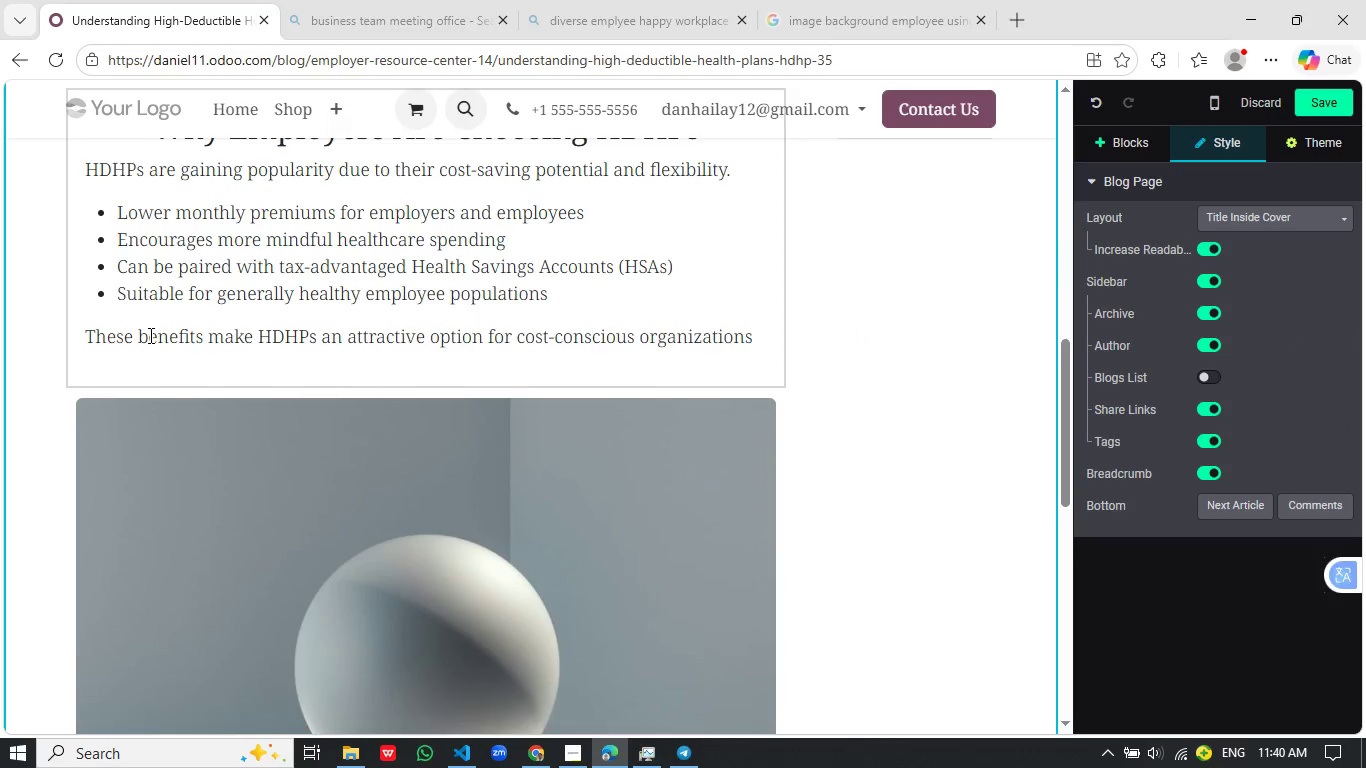 
scroll: coordinate [149, 335], scroll_direction: up, amount: 1.0
 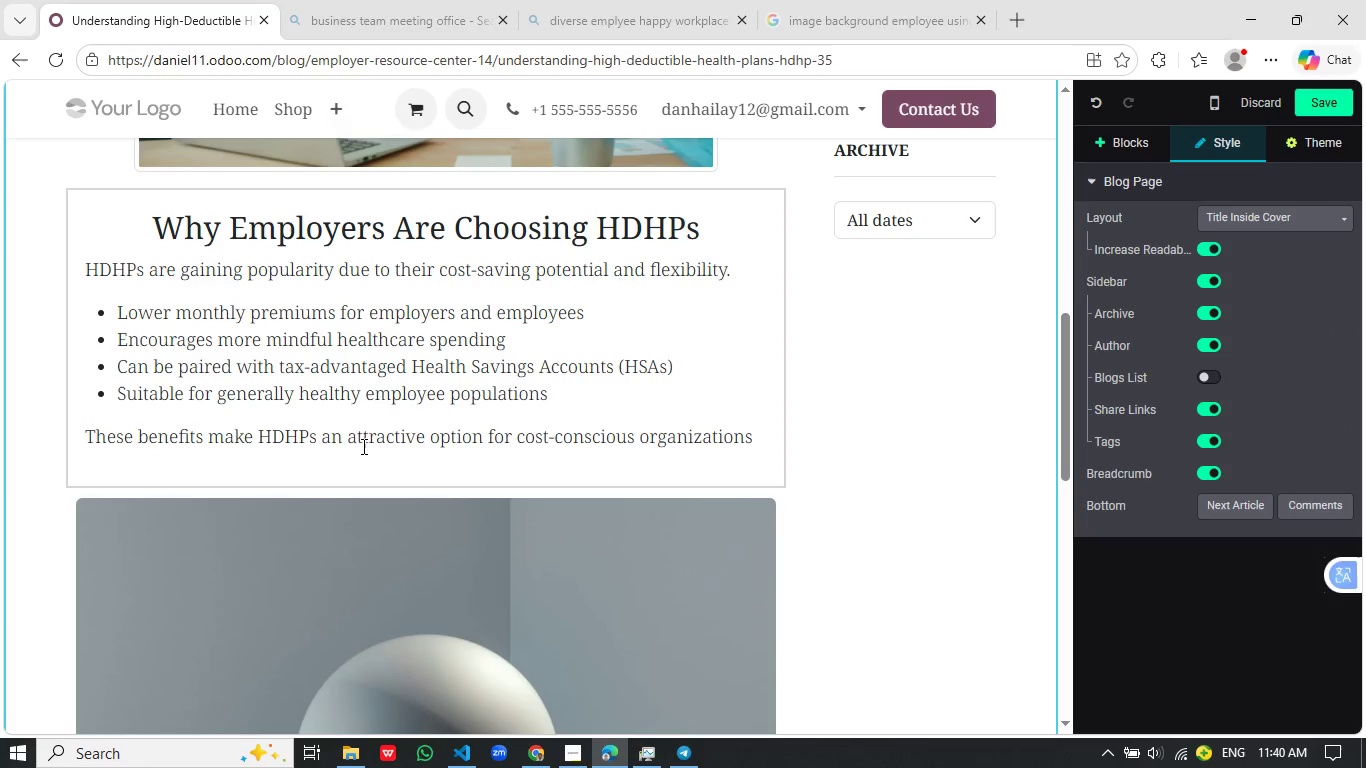 
left_click([364, 445])
 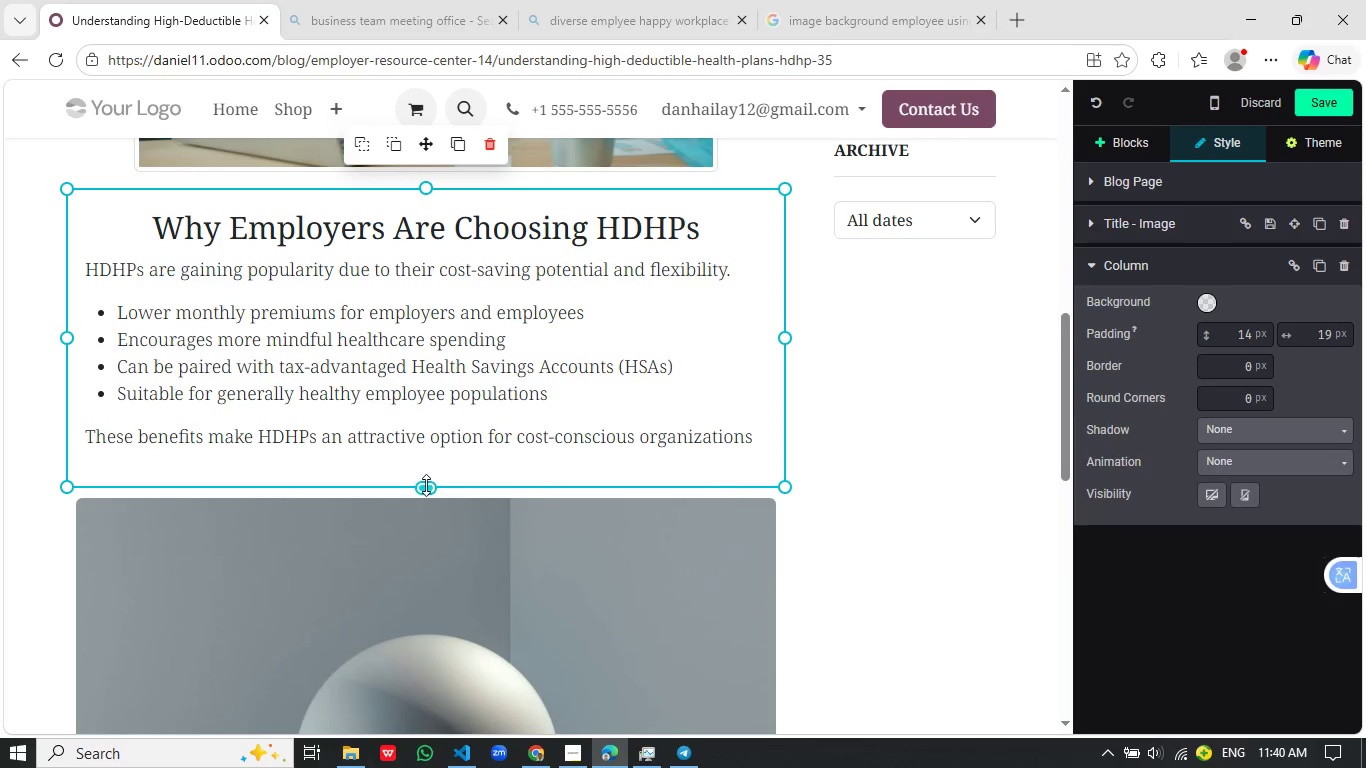 
left_click_drag(start_coordinate=[426, 485], to_coordinate=[432, 447])
 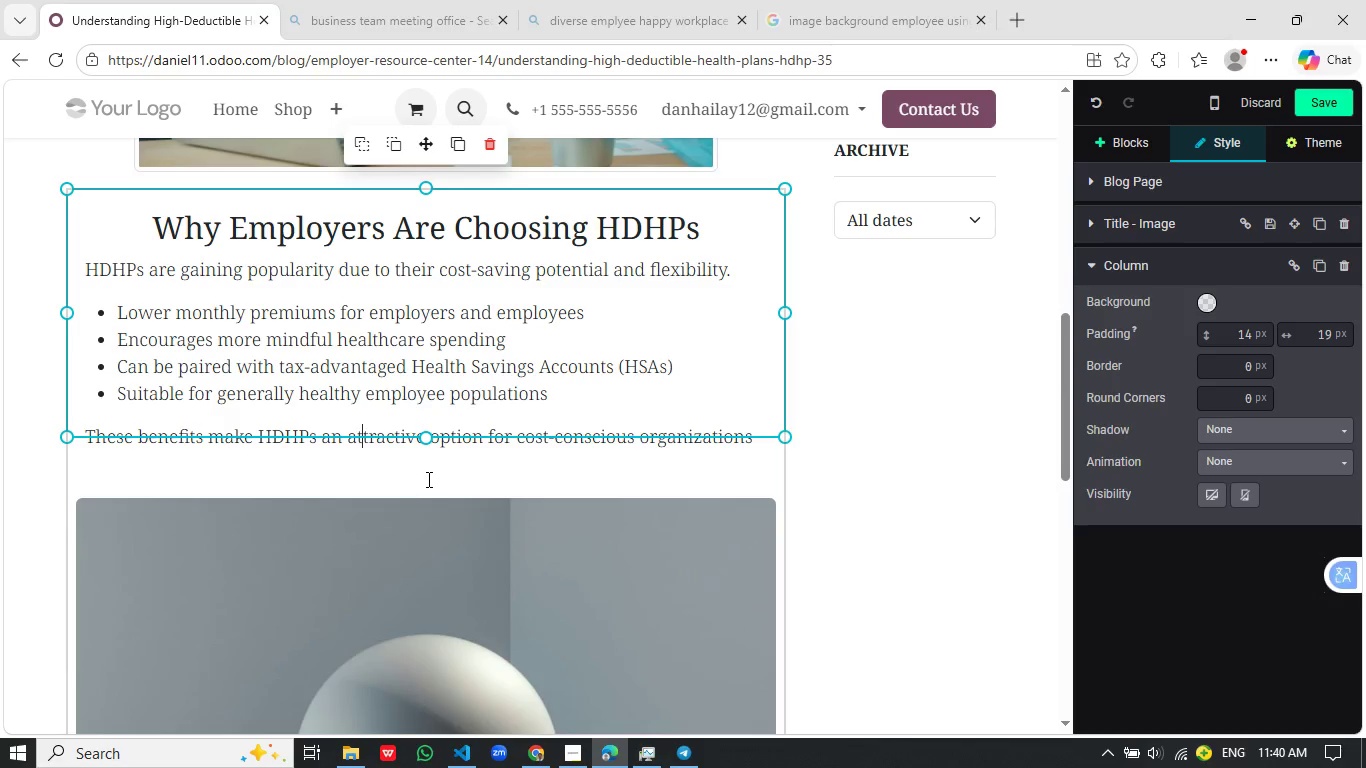 
left_click([427, 479])
 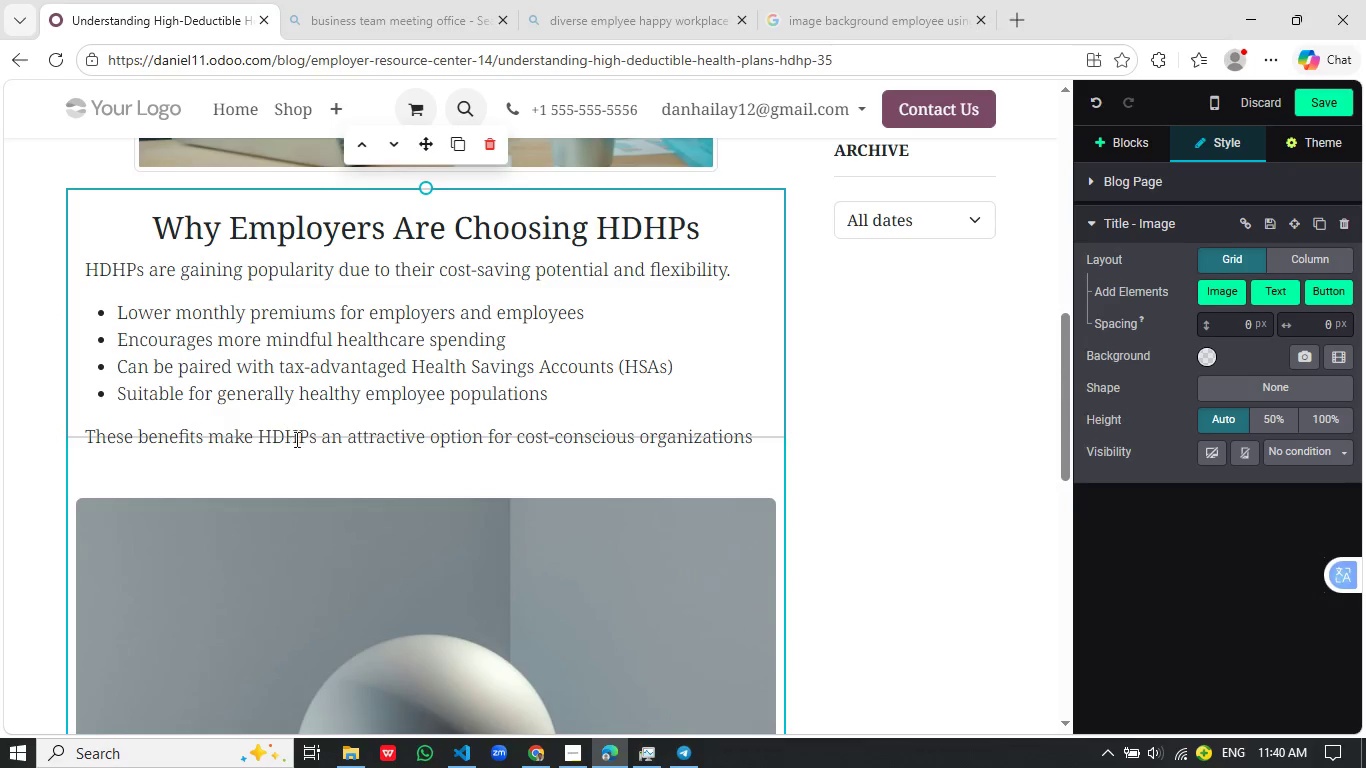 
left_click([408, 441])
 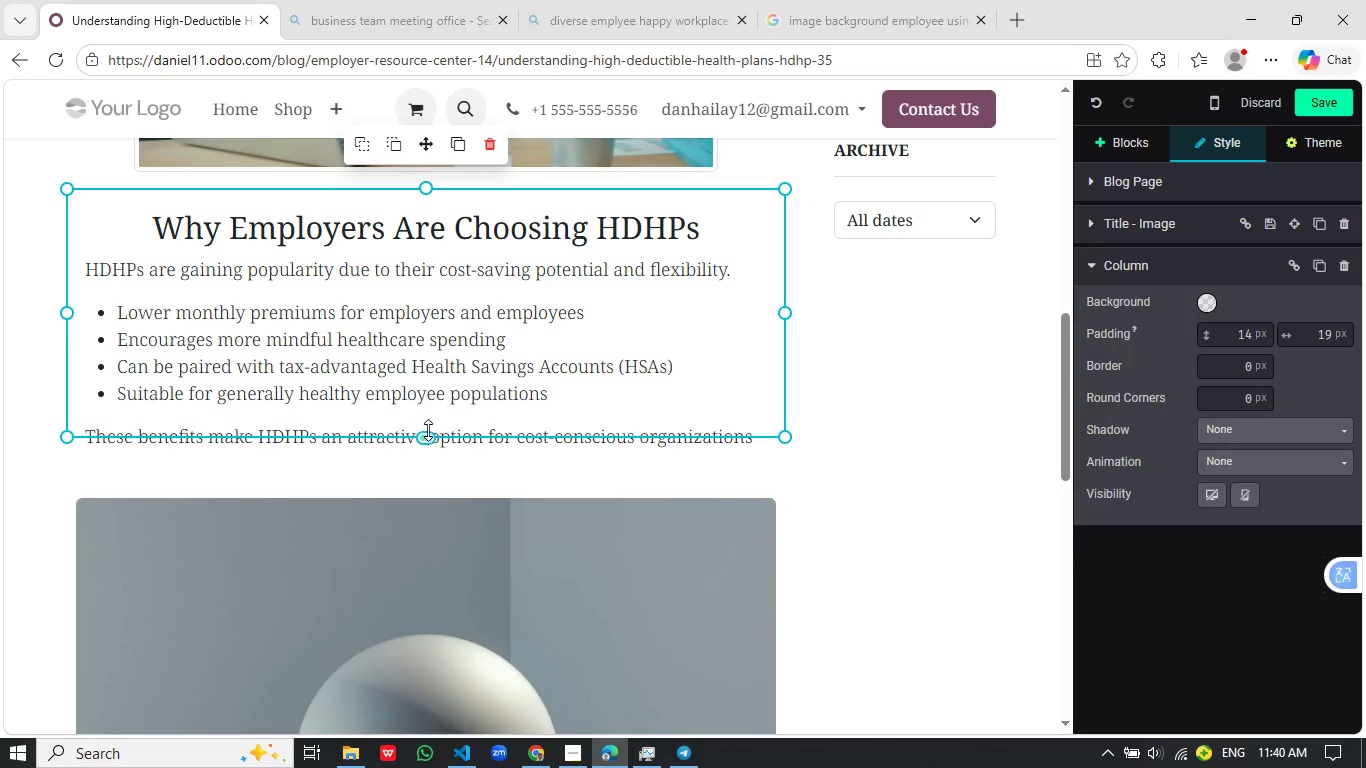 
left_click_drag(start_coordinate=[428, 430], to_coordinate=[420, 466])
 